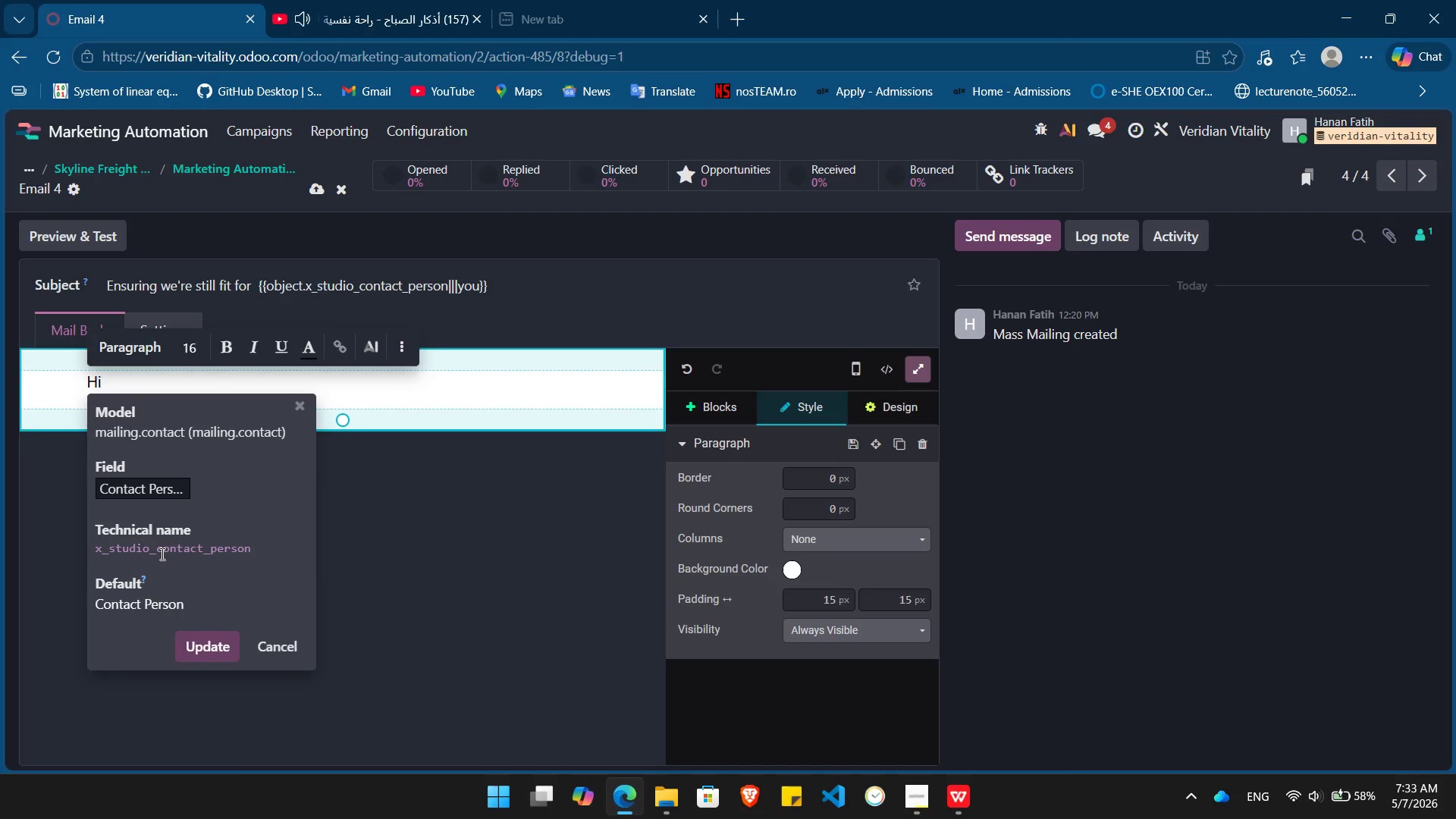 
double_click([161, 554])
 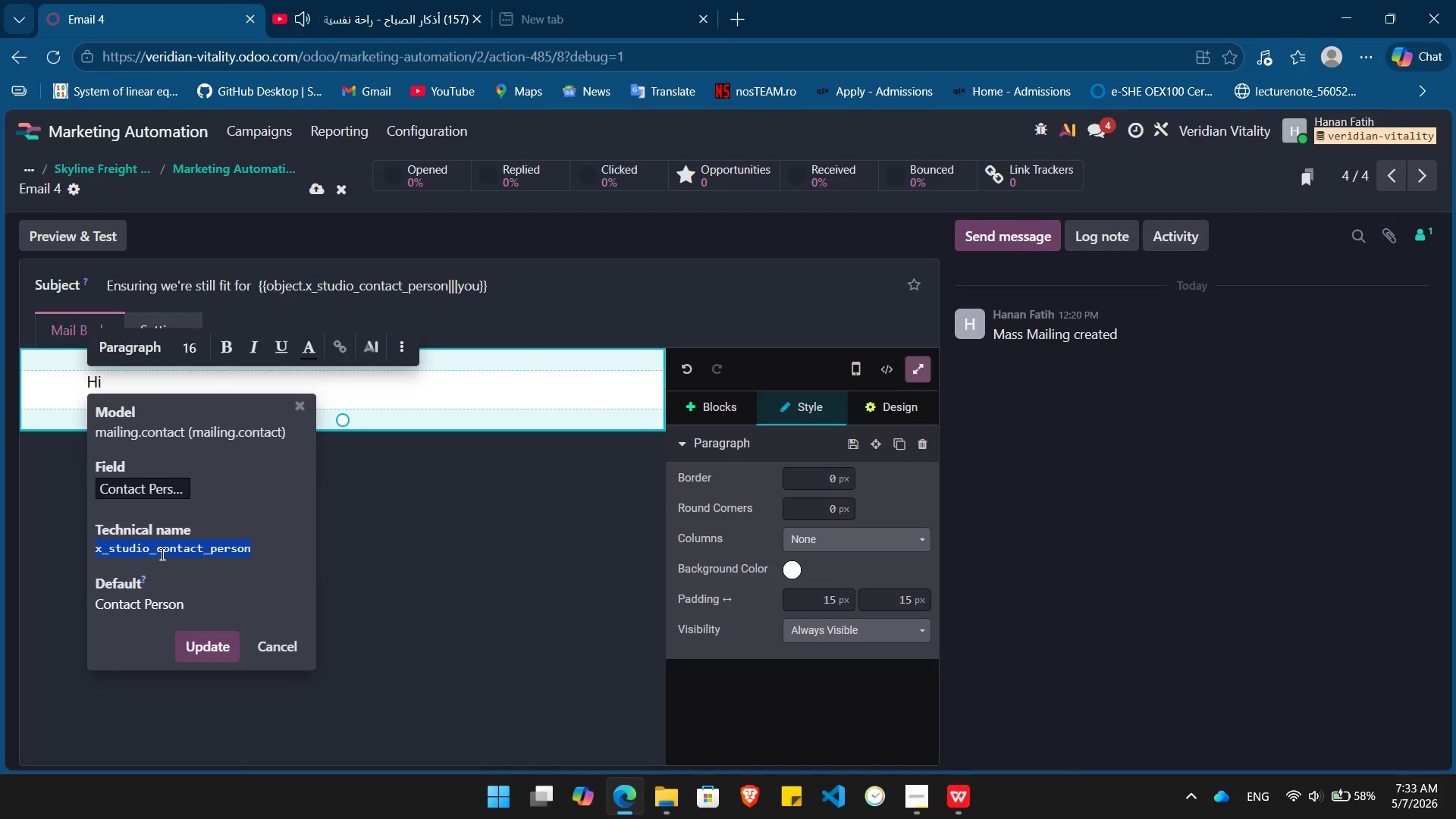 
key(Control+ControlLeft)
 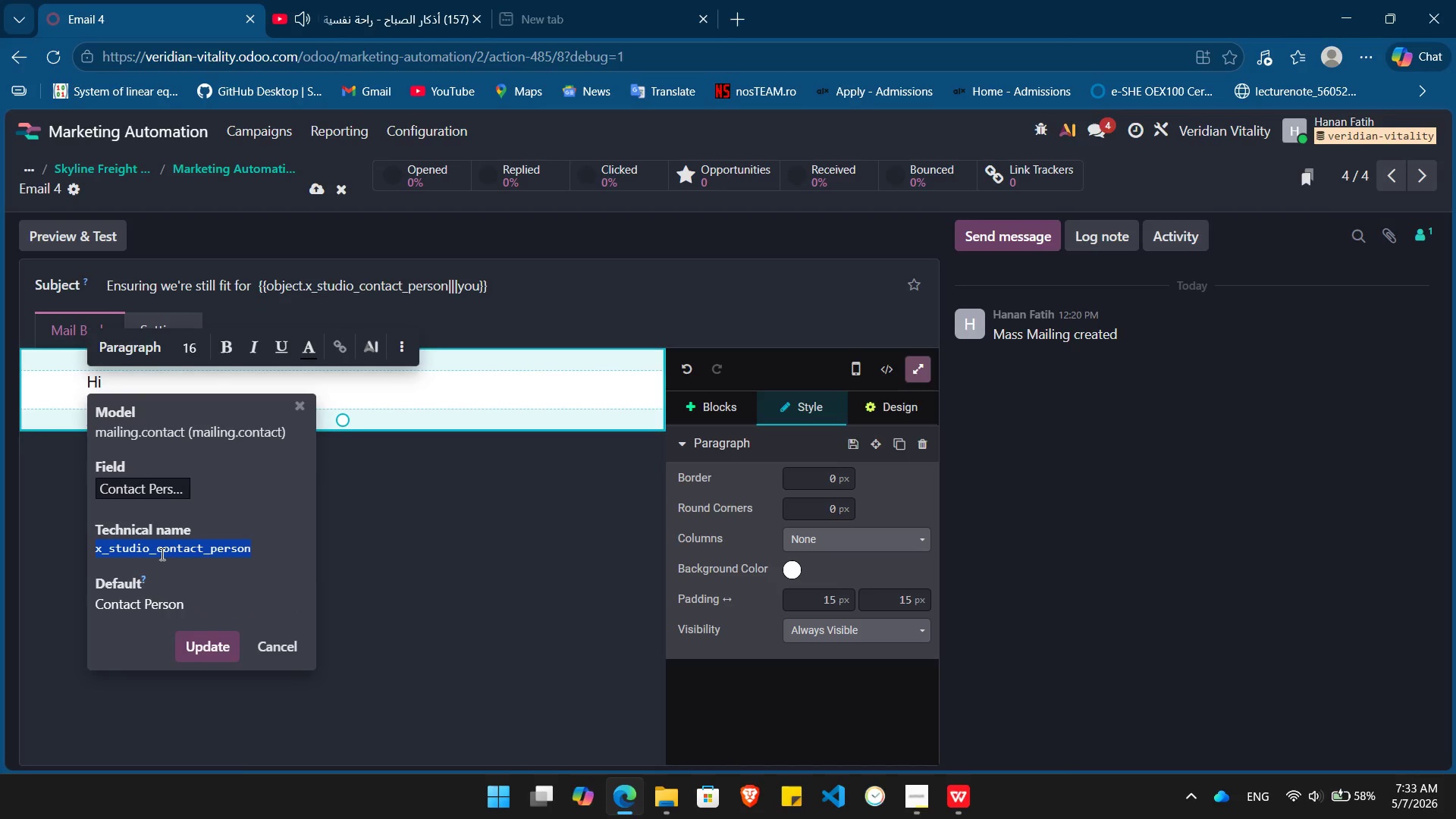 
key(Control+C)
 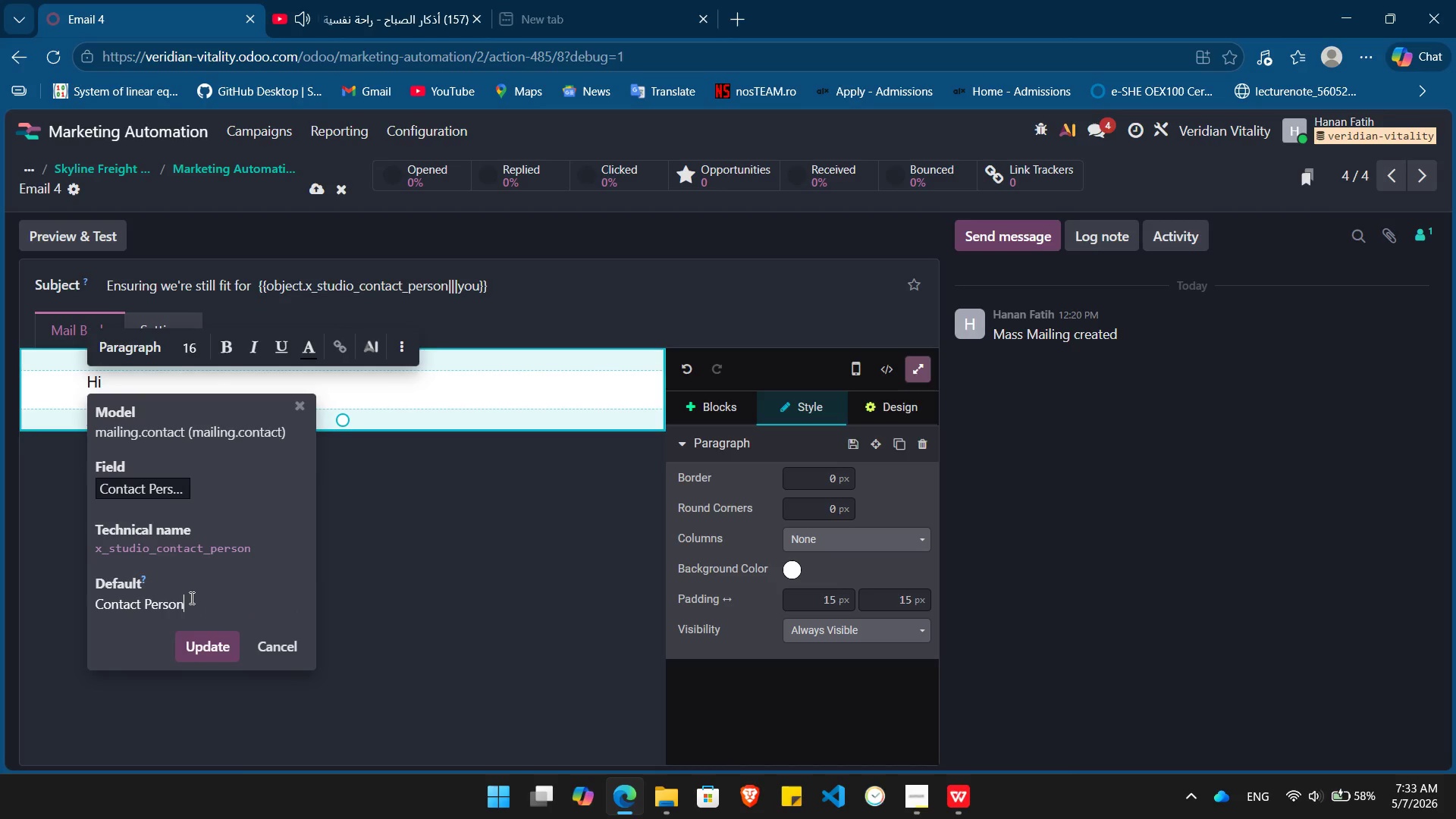 
double_click([190, 598])
 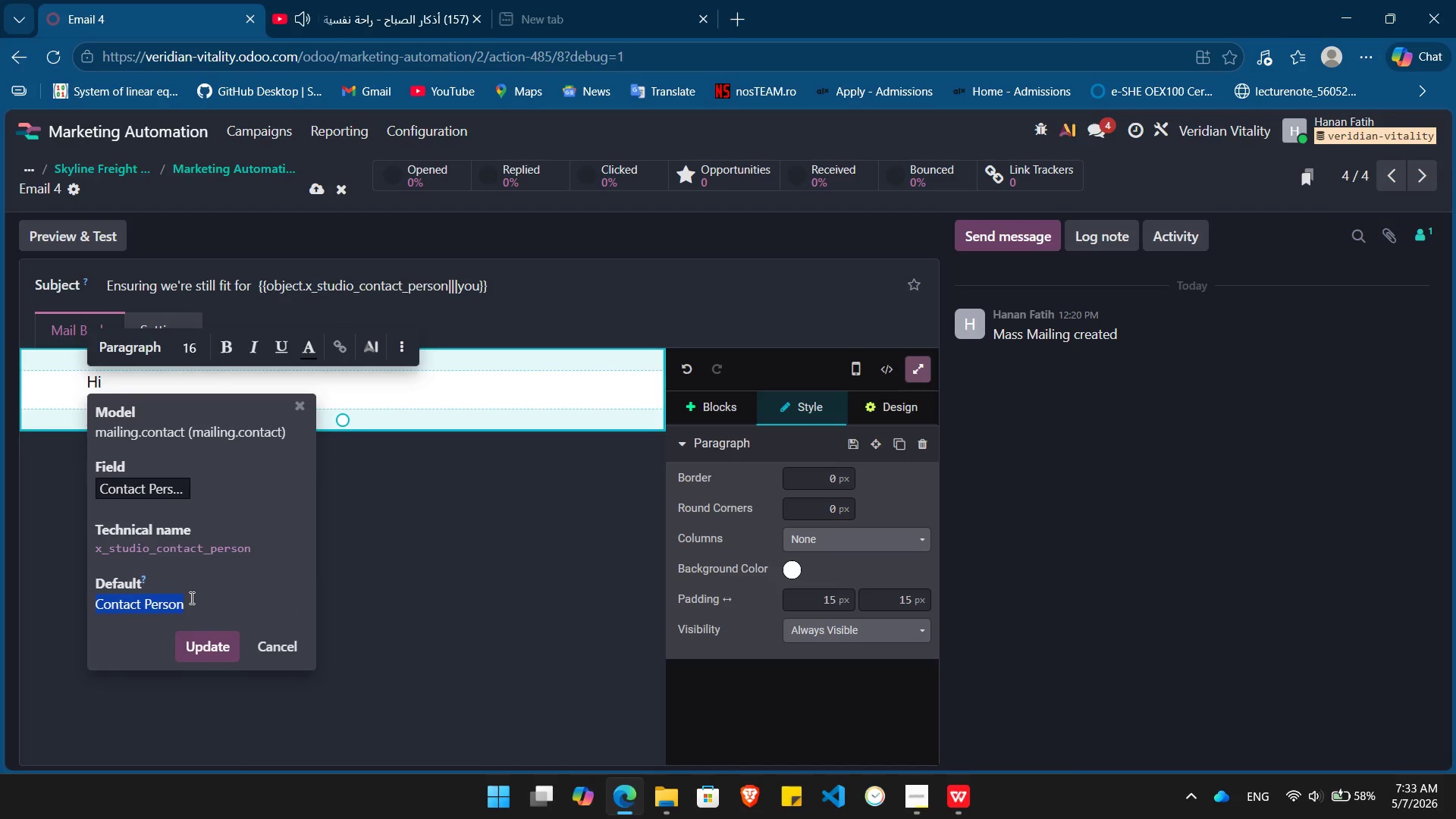 
triple_click([190, 598])
 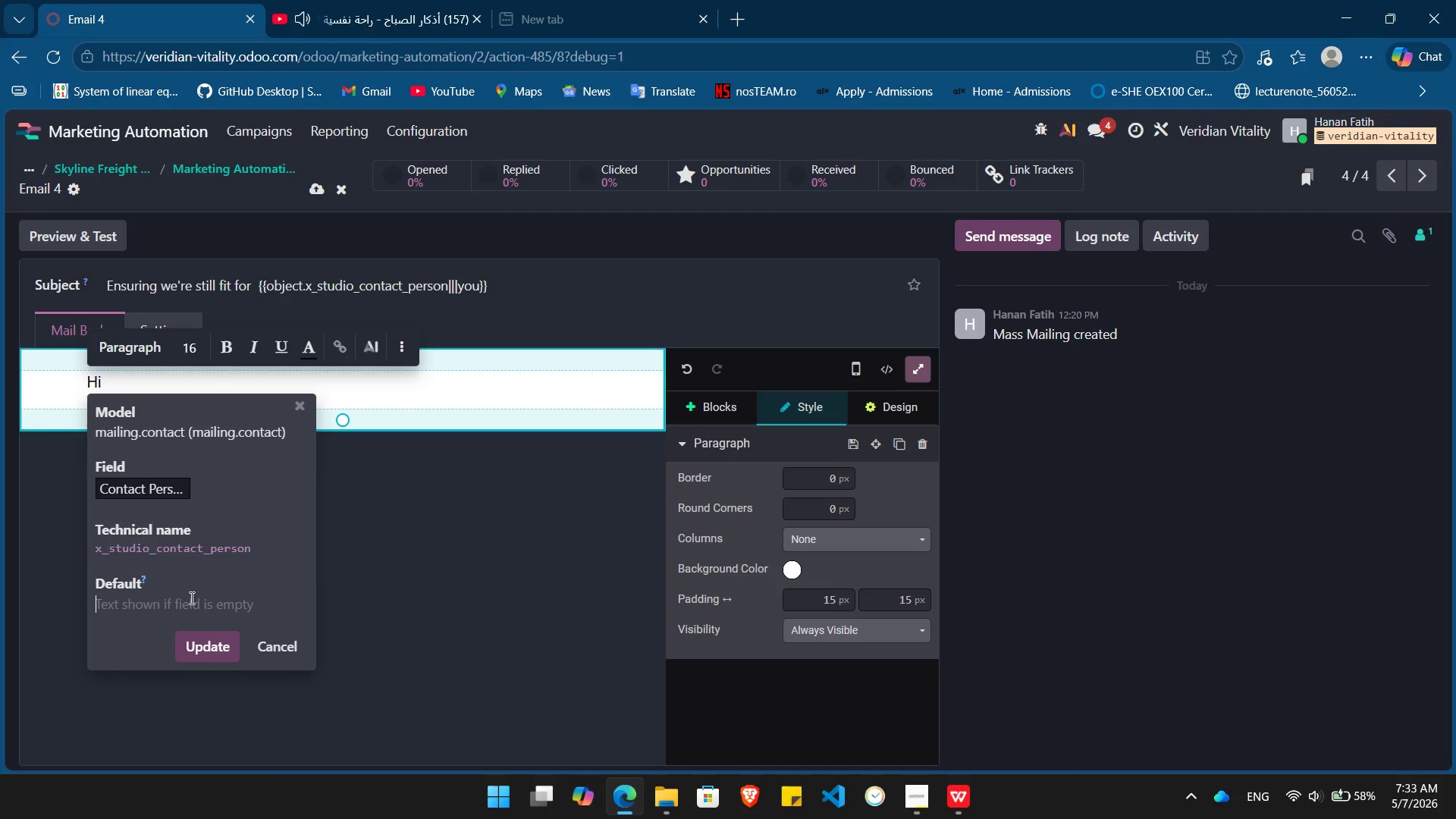 
key(Backspace)
type({{ object.)
 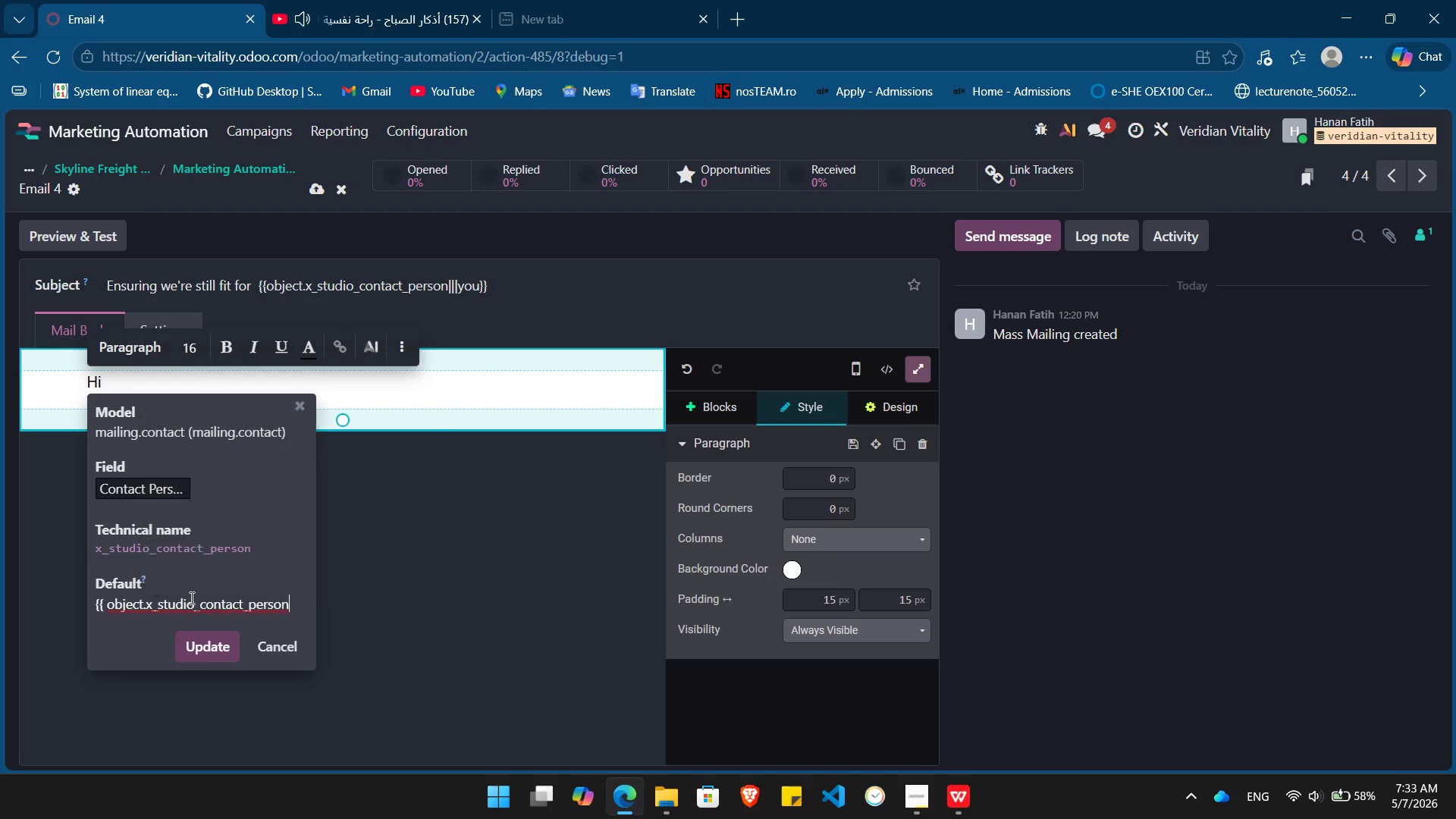 
key(Control+V)
 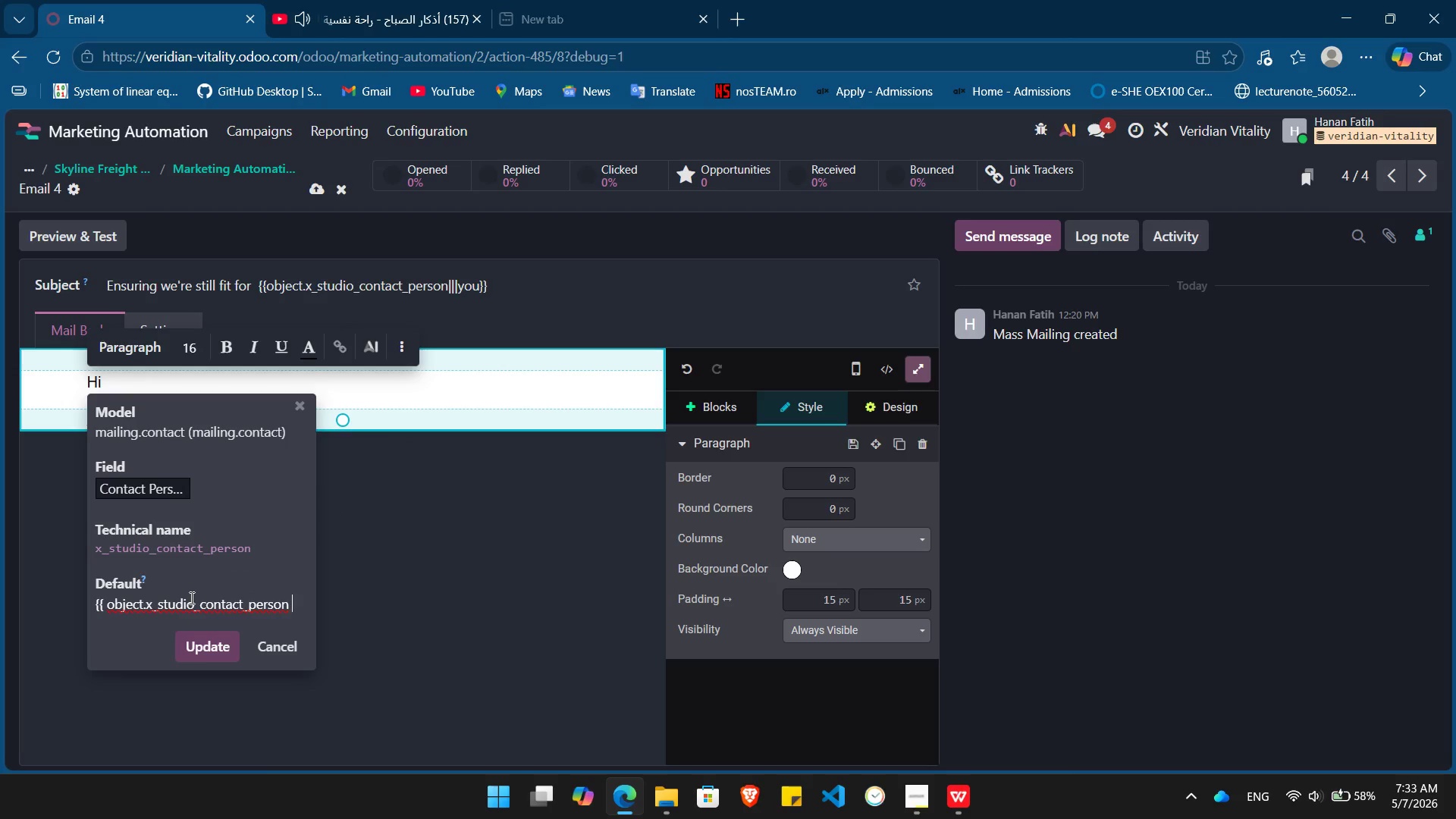 
key(Space)
 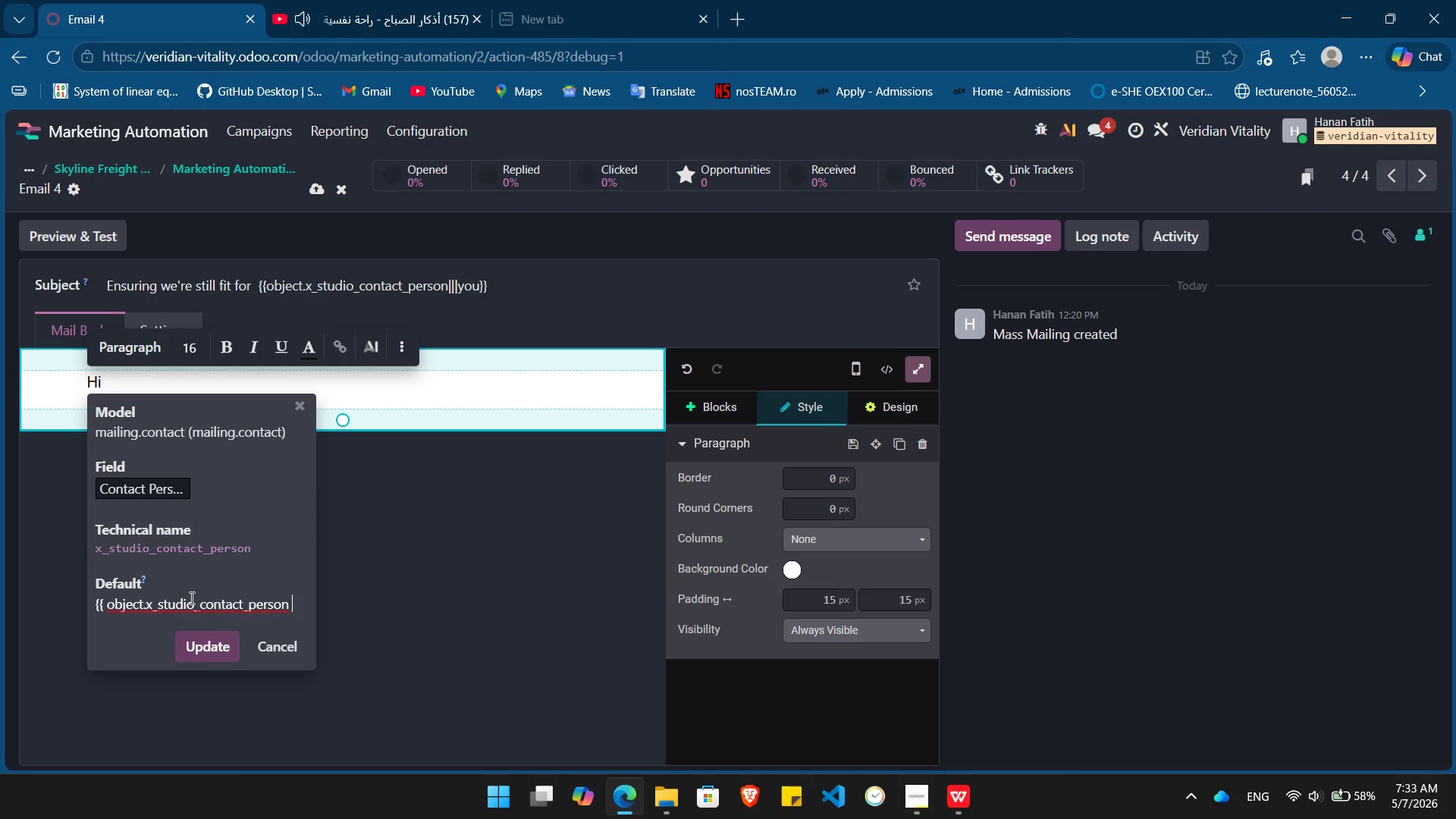 
key(Shift+BracketRight)
 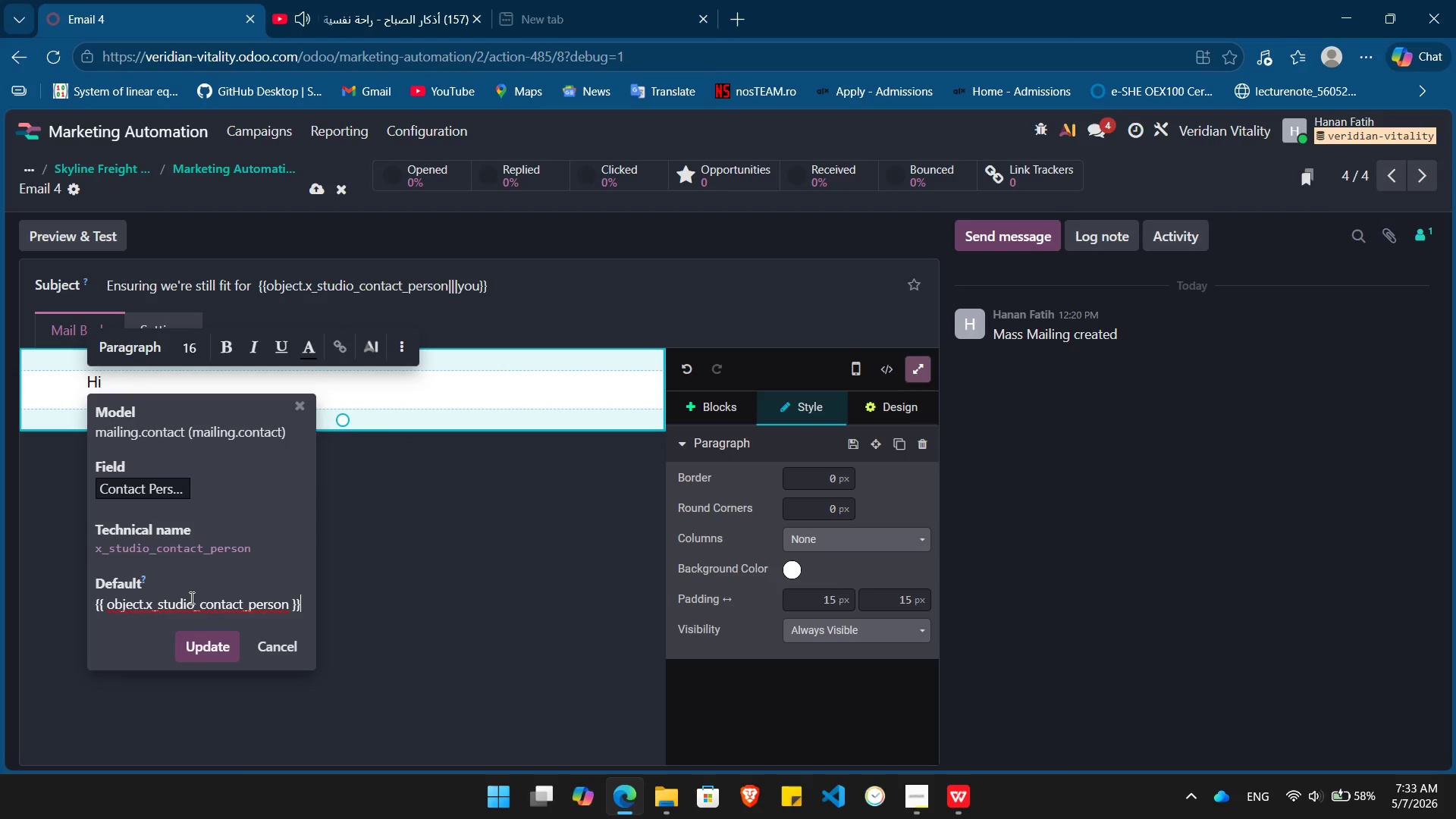 
key(Shift+BracketRight)
 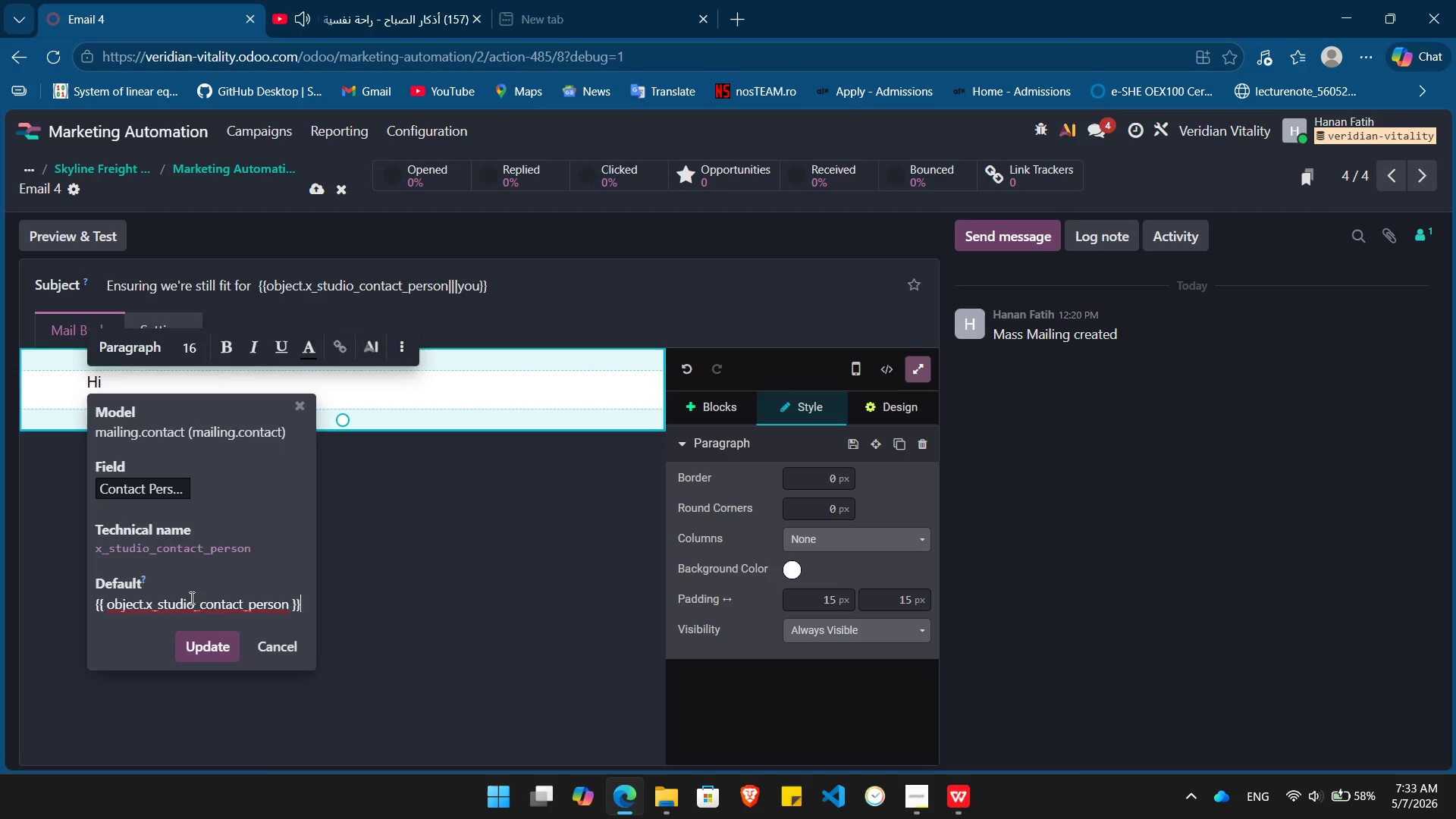 
key(Enter)
 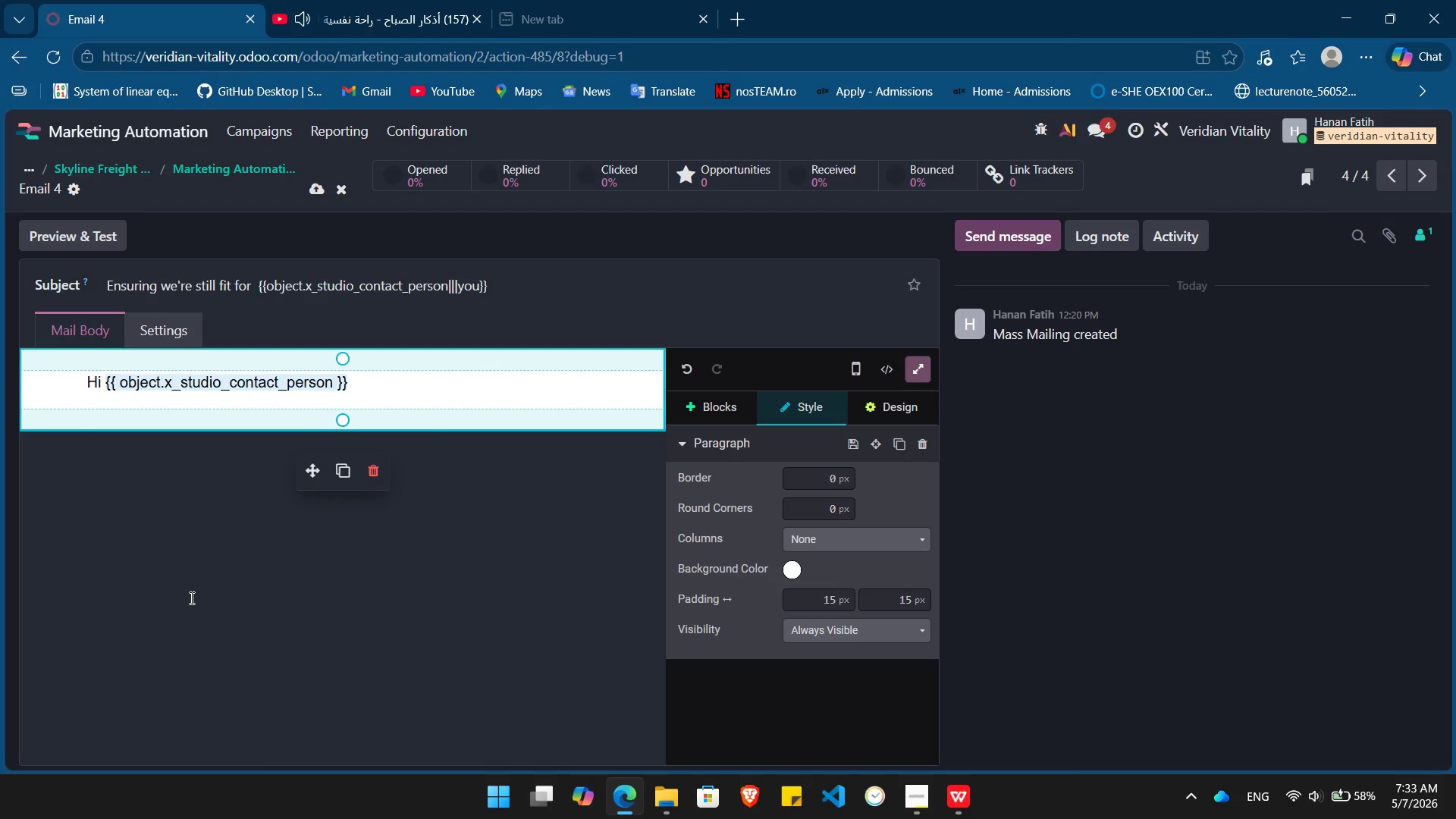 
key(Comma)
 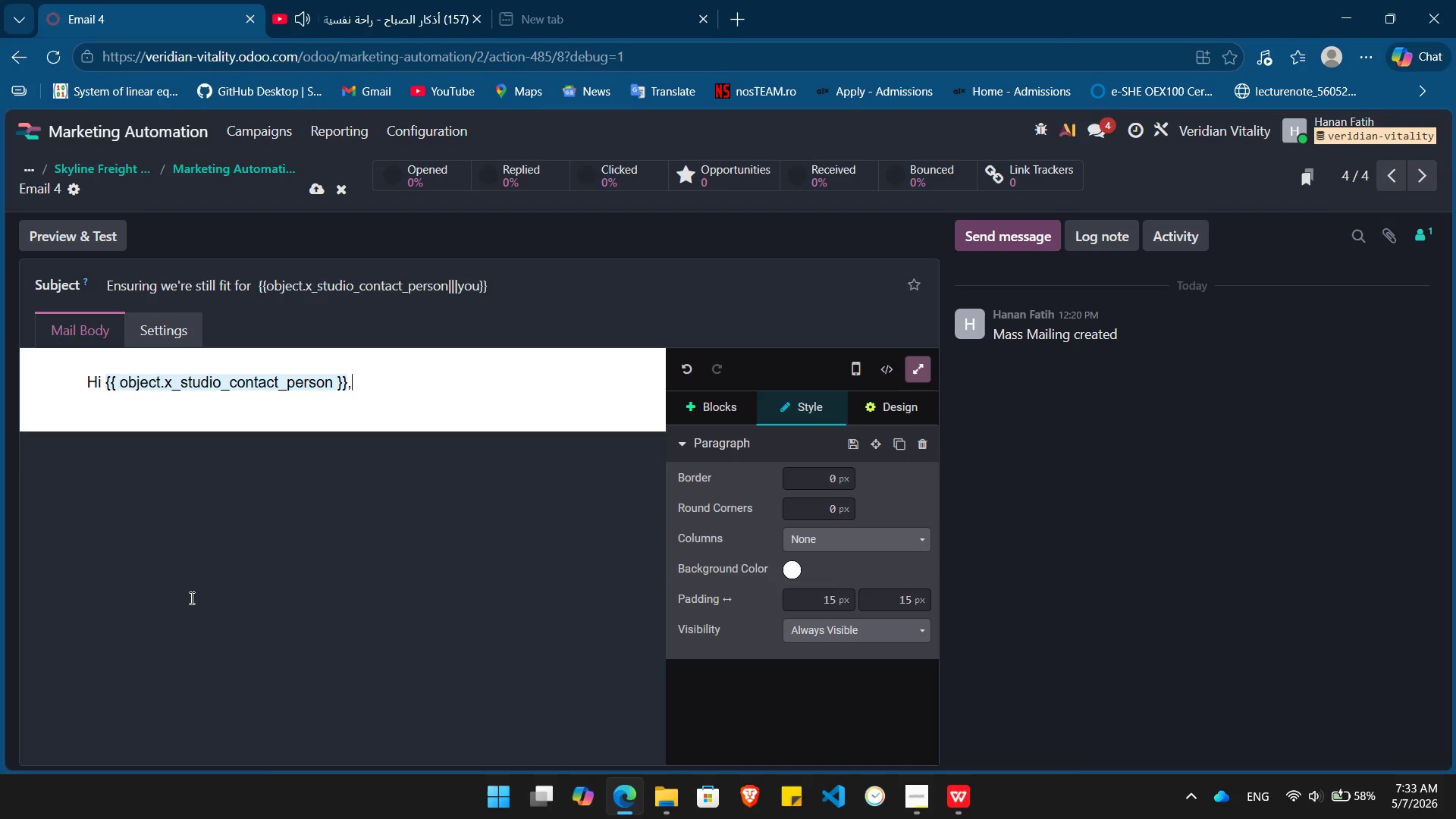 
key(Enter)
 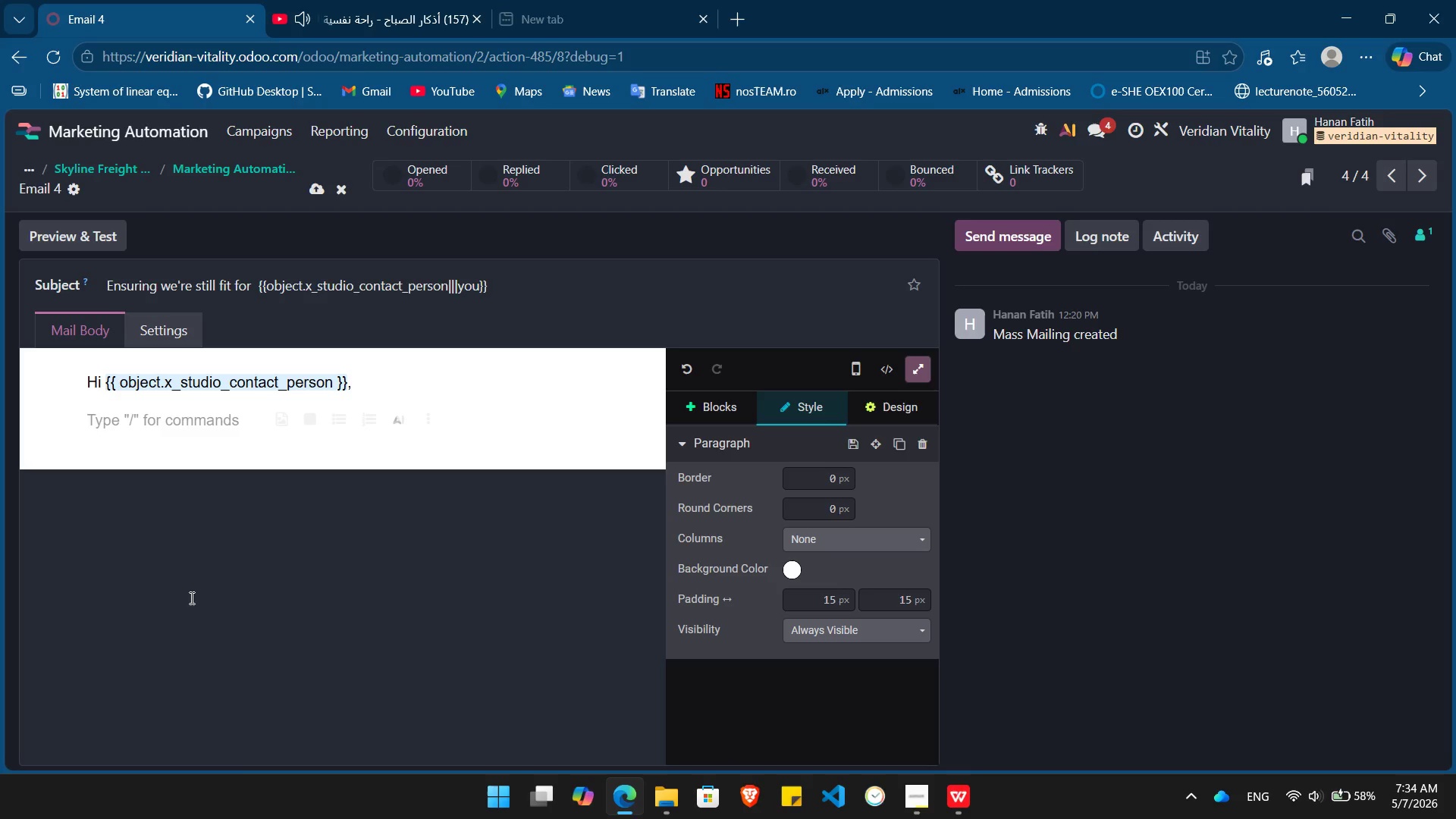 
wait(21.67)
 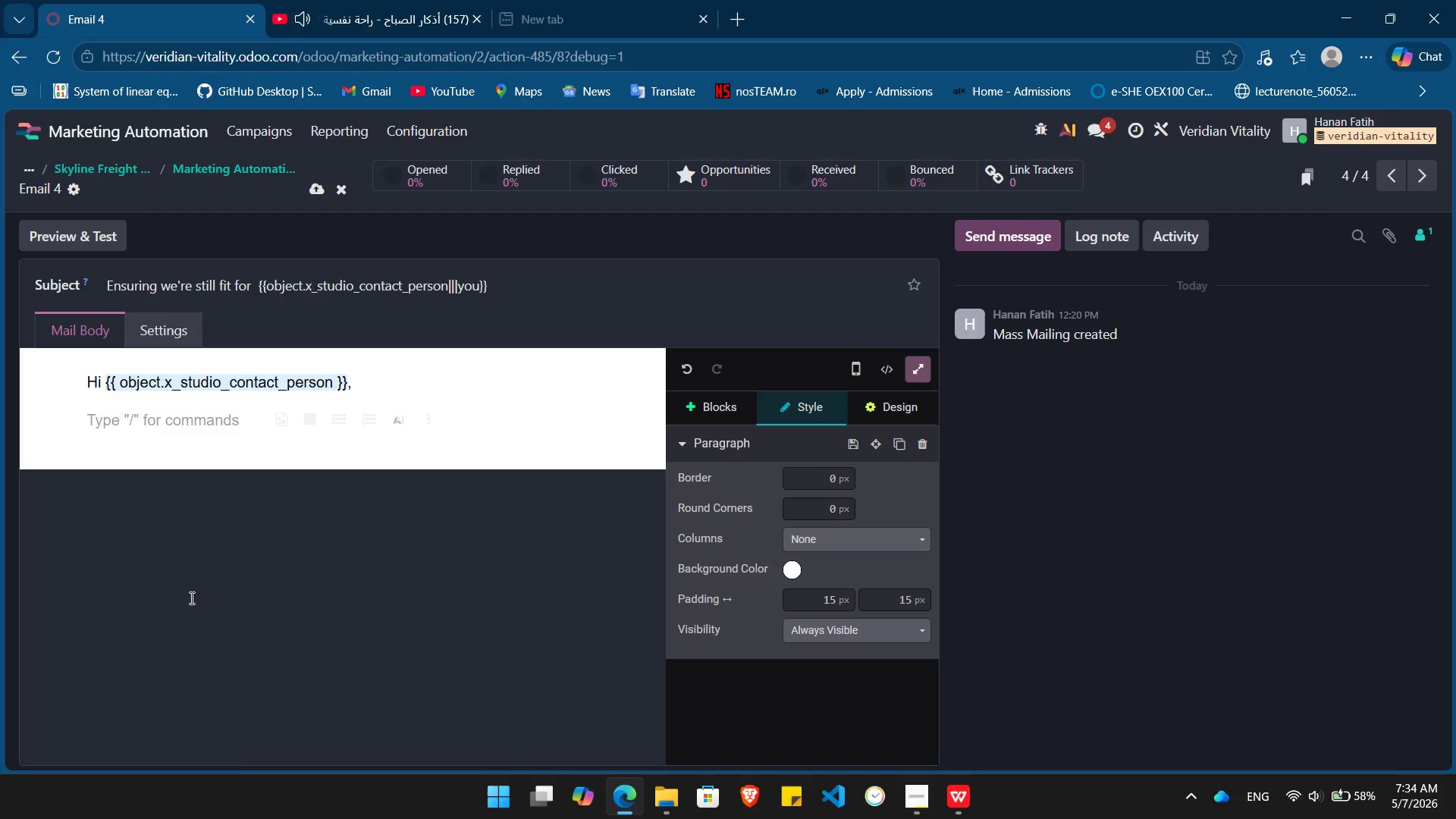 
type(I haven't heard back, so I'll assume your capacity is fully commited)
key(Backspace)
key(Backspace)
type(ted elsewhere for now. We'll move your status to In active)
 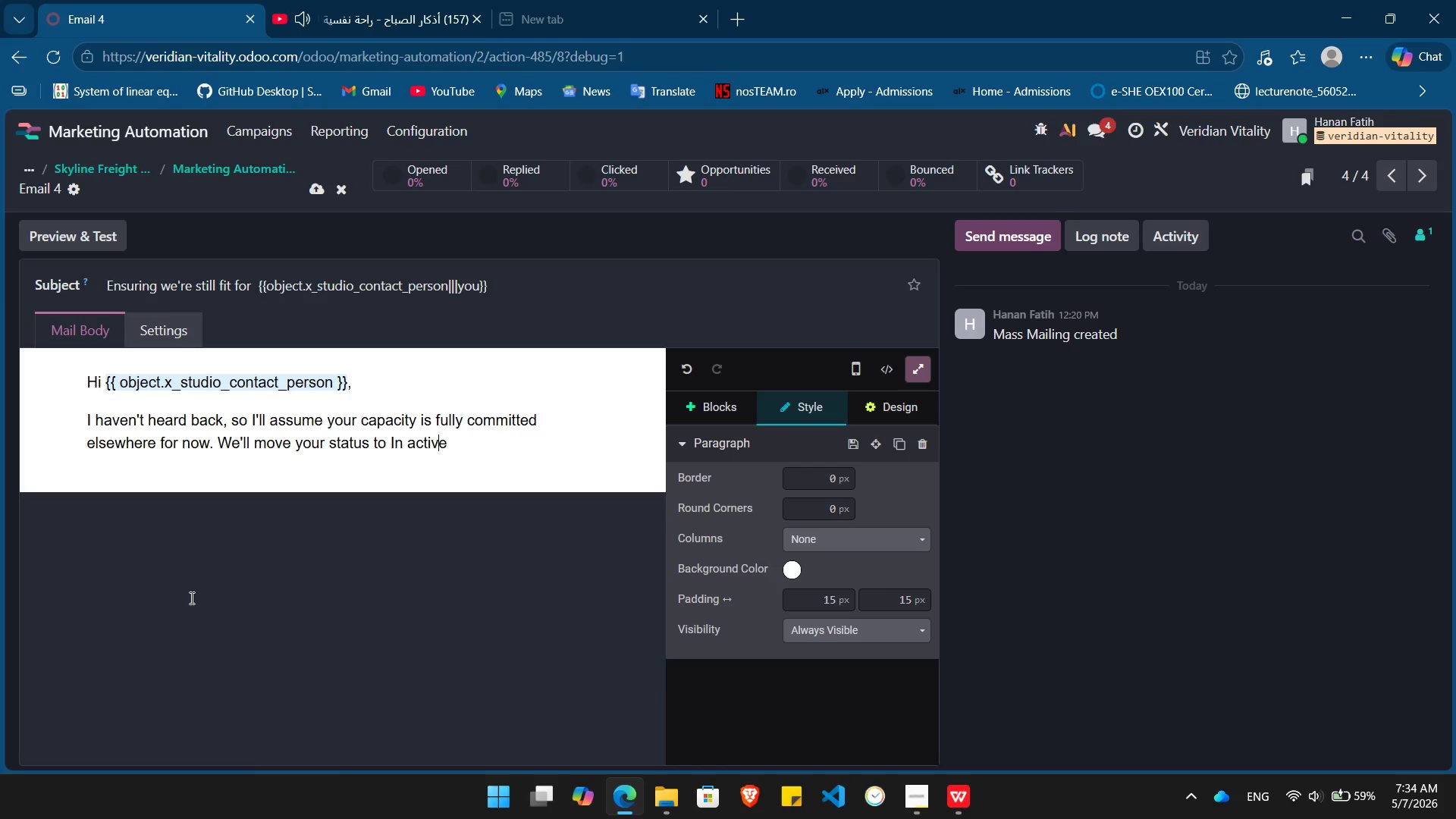 
key(ArrowLeft)
 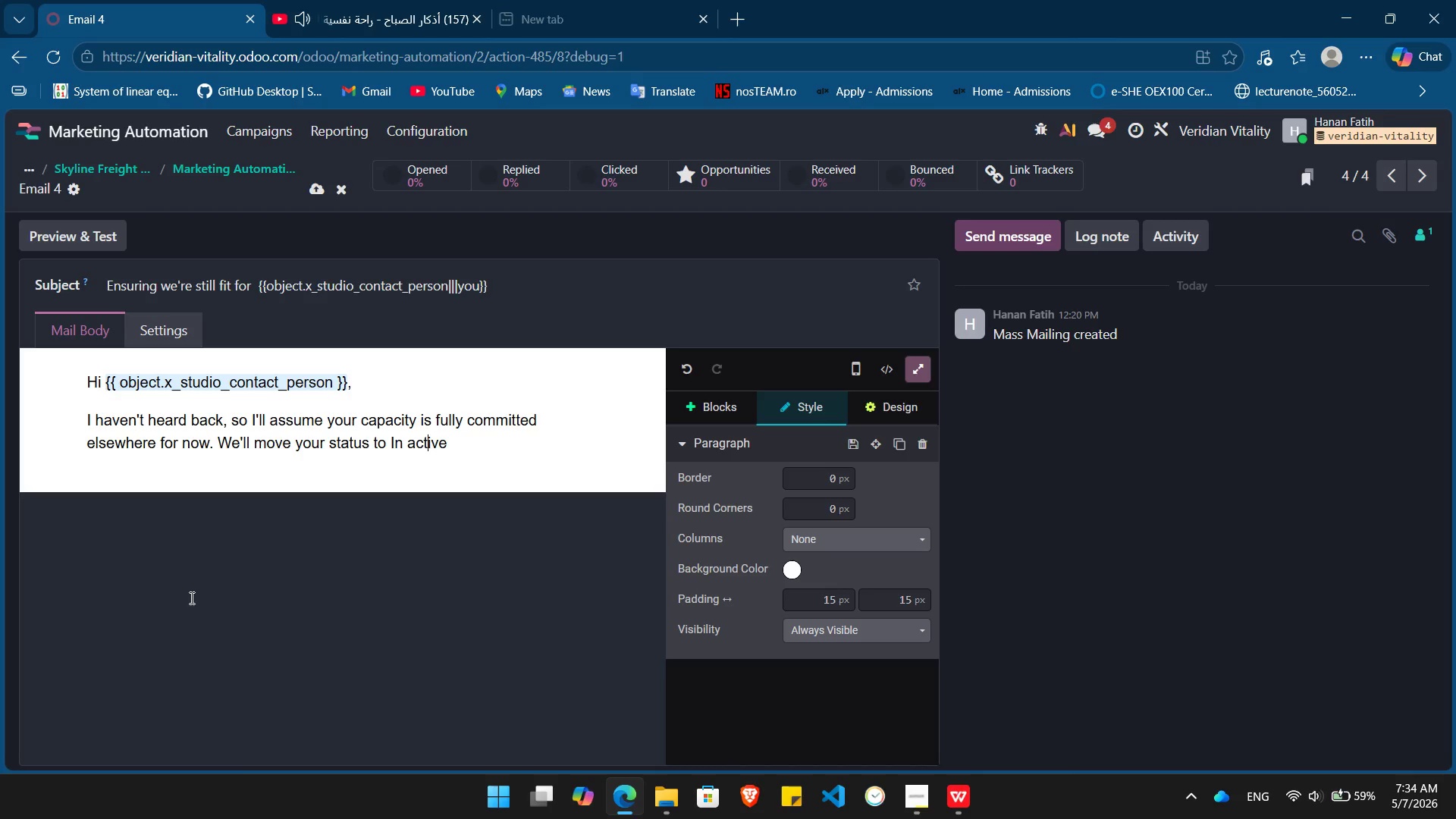 
key(ArrowLeft)
 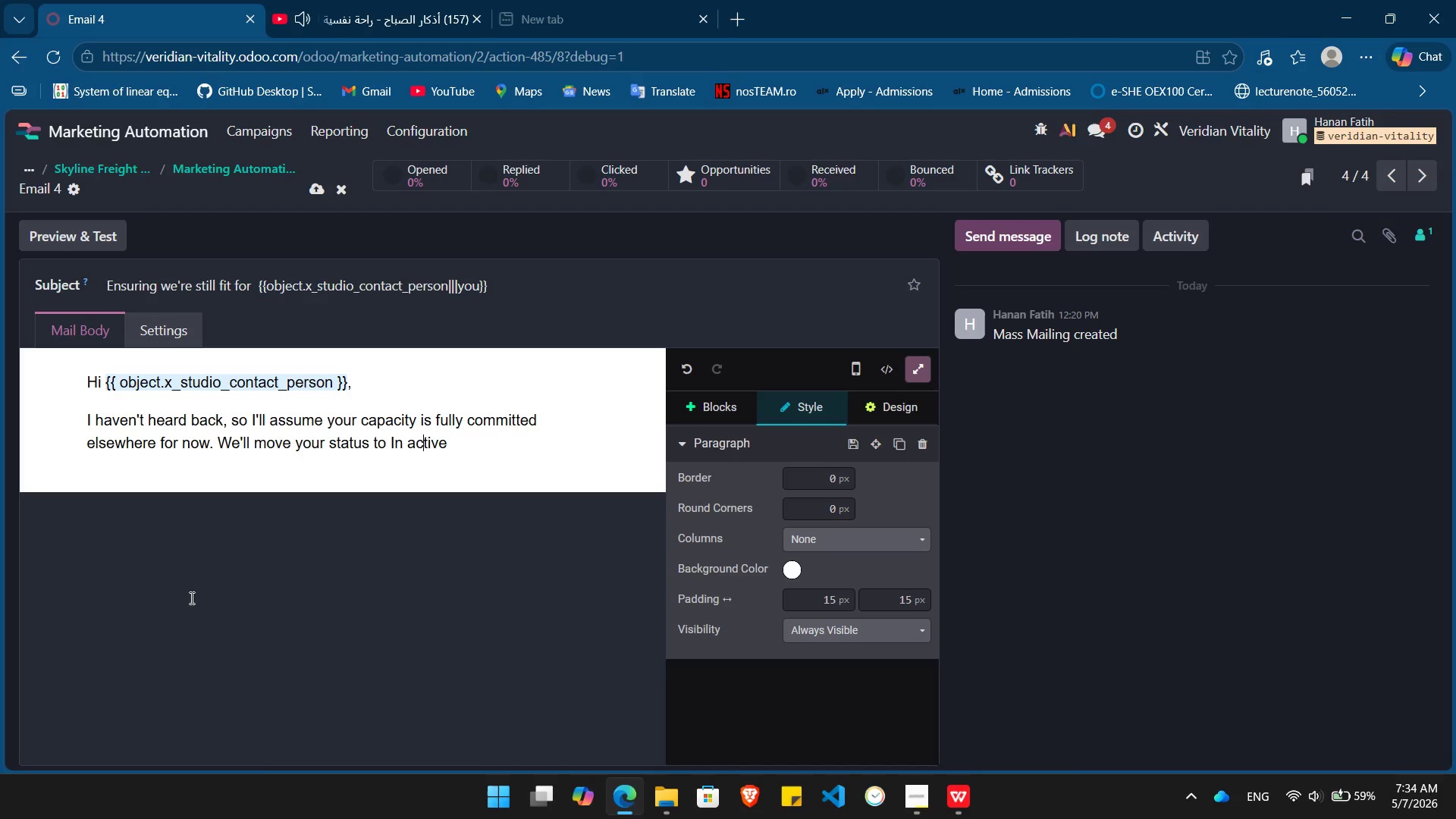 
key(ArrowLeft)
 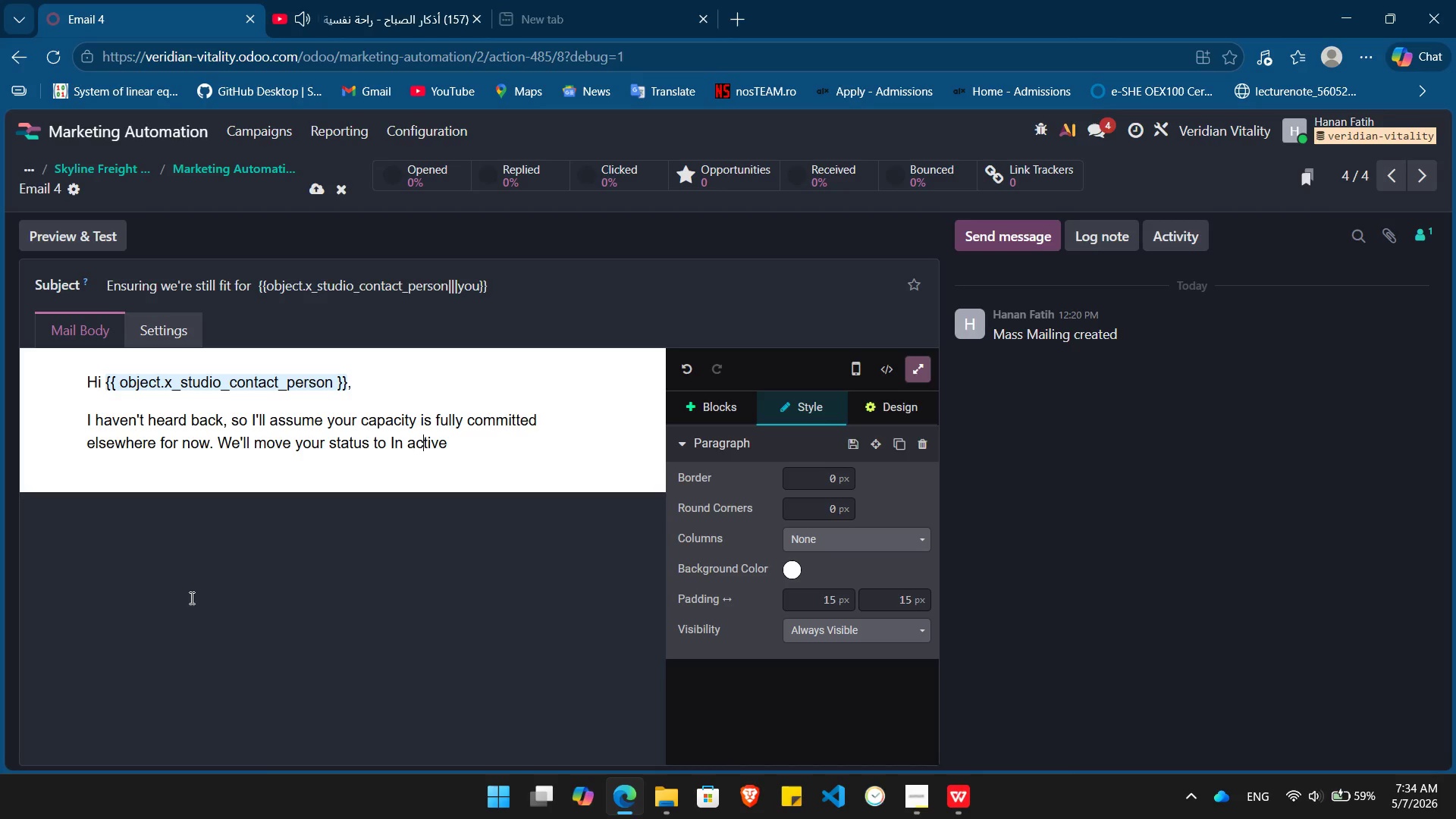 
key(ArrowLeft)
 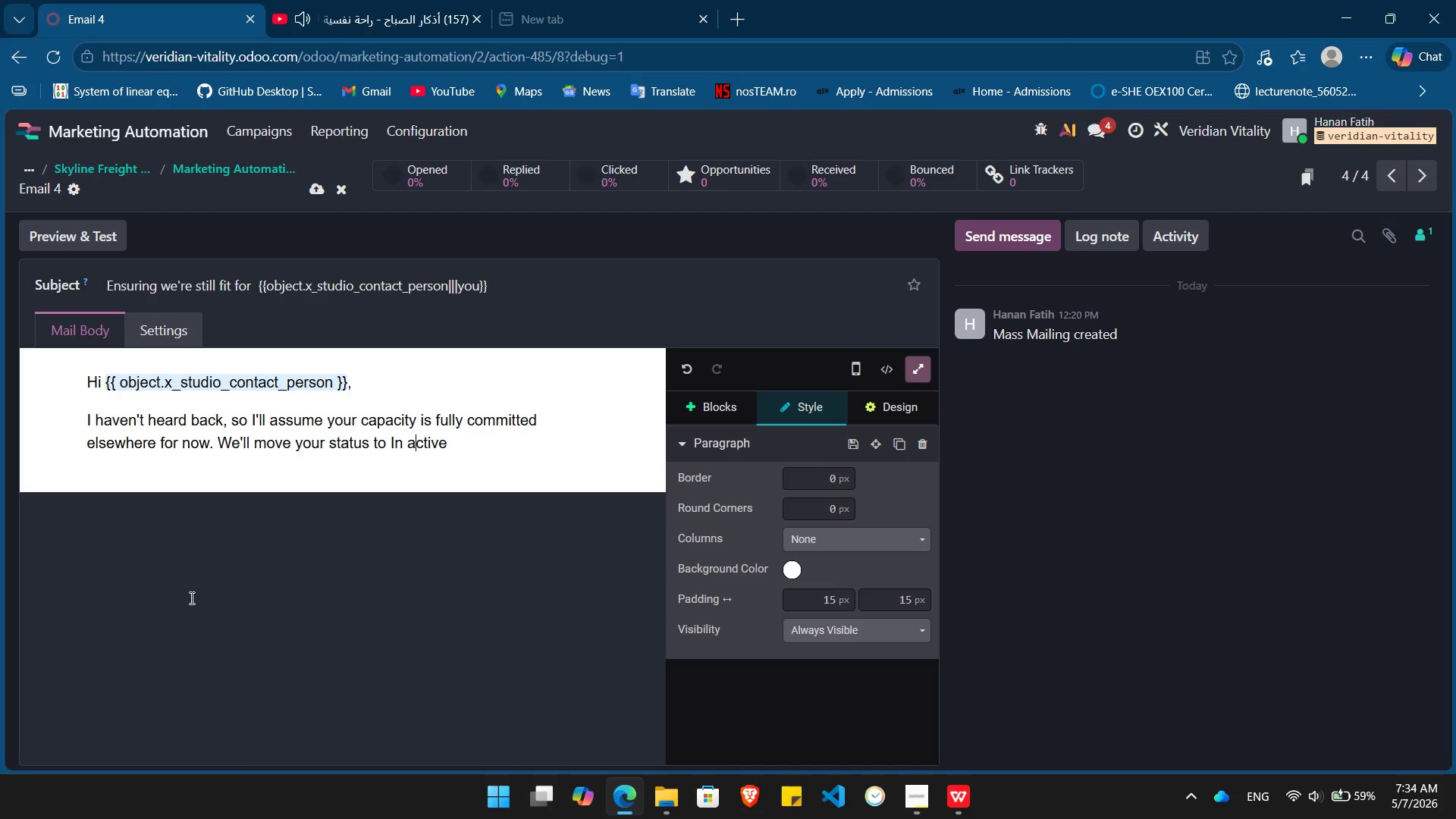 
key(ArrowLeft)
 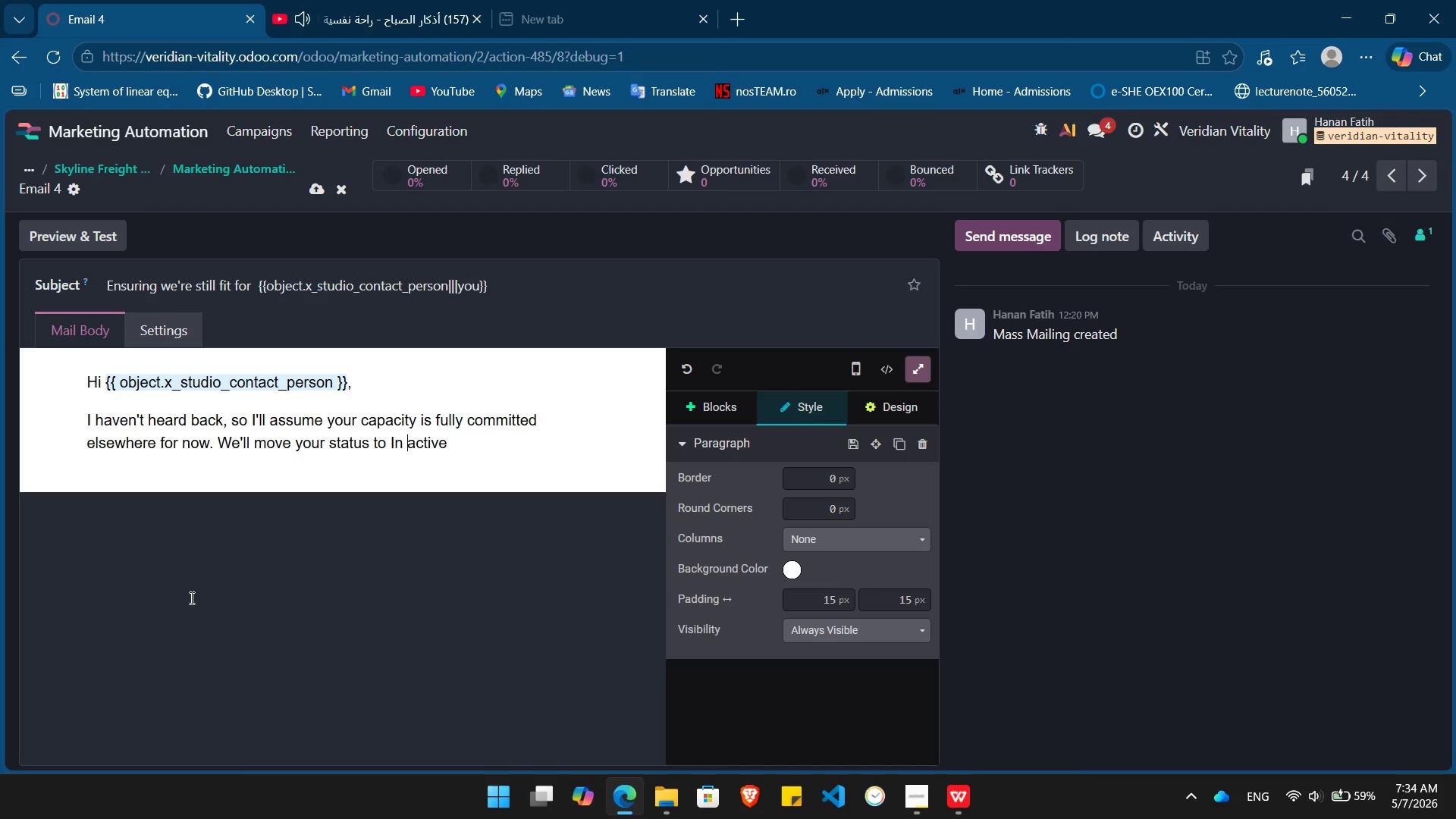 
key(ArrowLeft)
 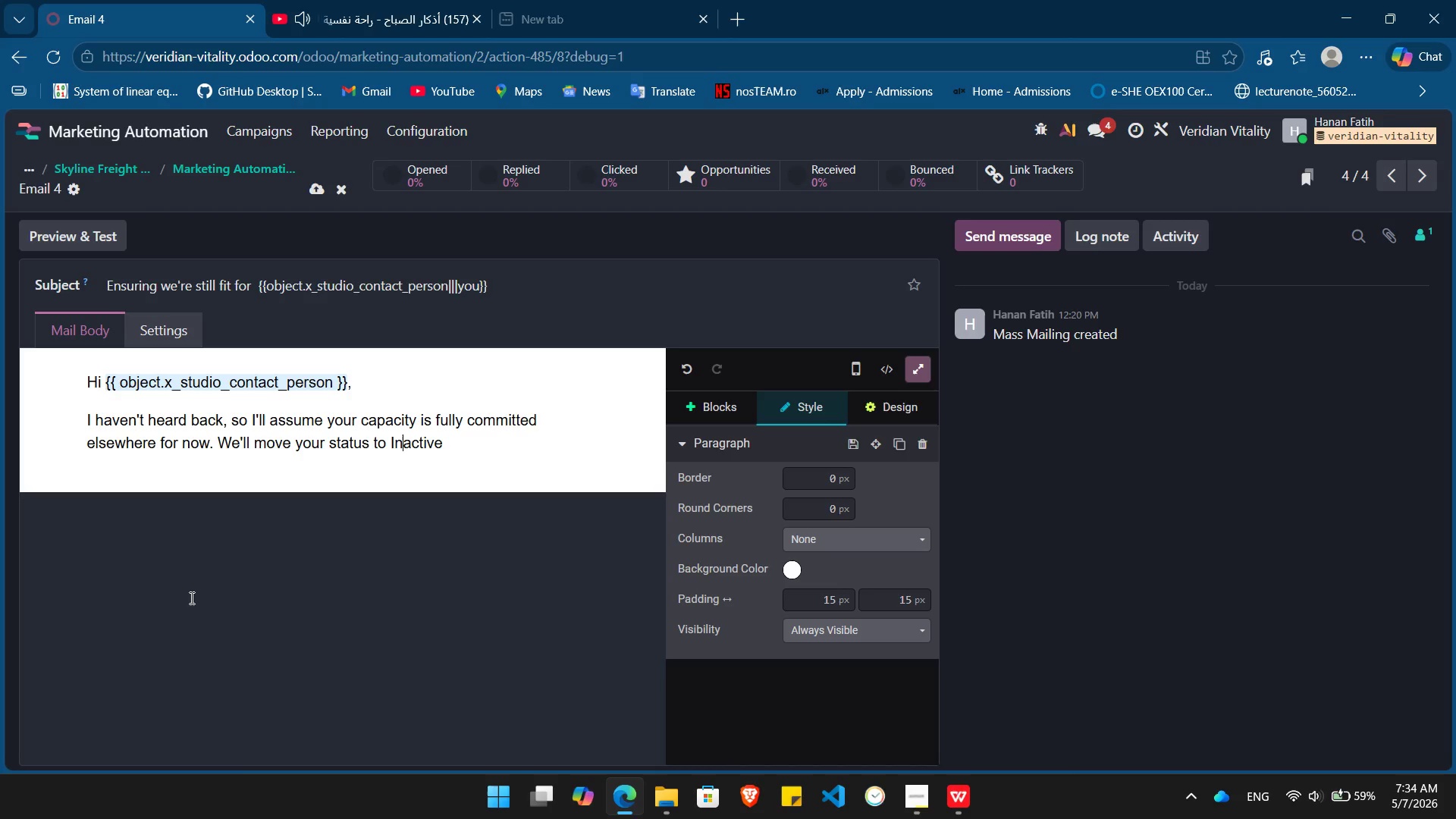 
key(Backspace)
type([End] to avoid cluttering your inbox.)
 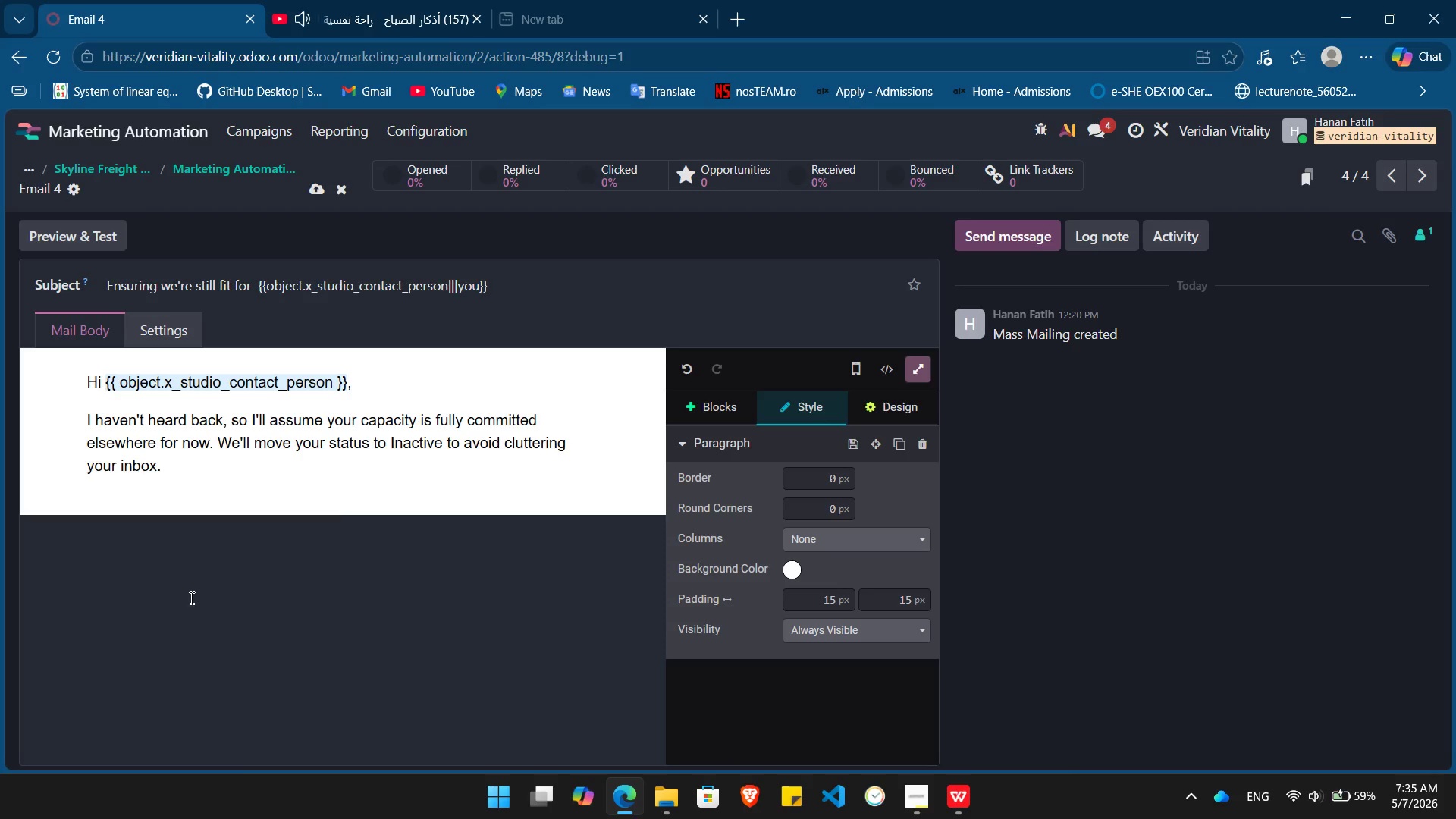 
key(Enter)
 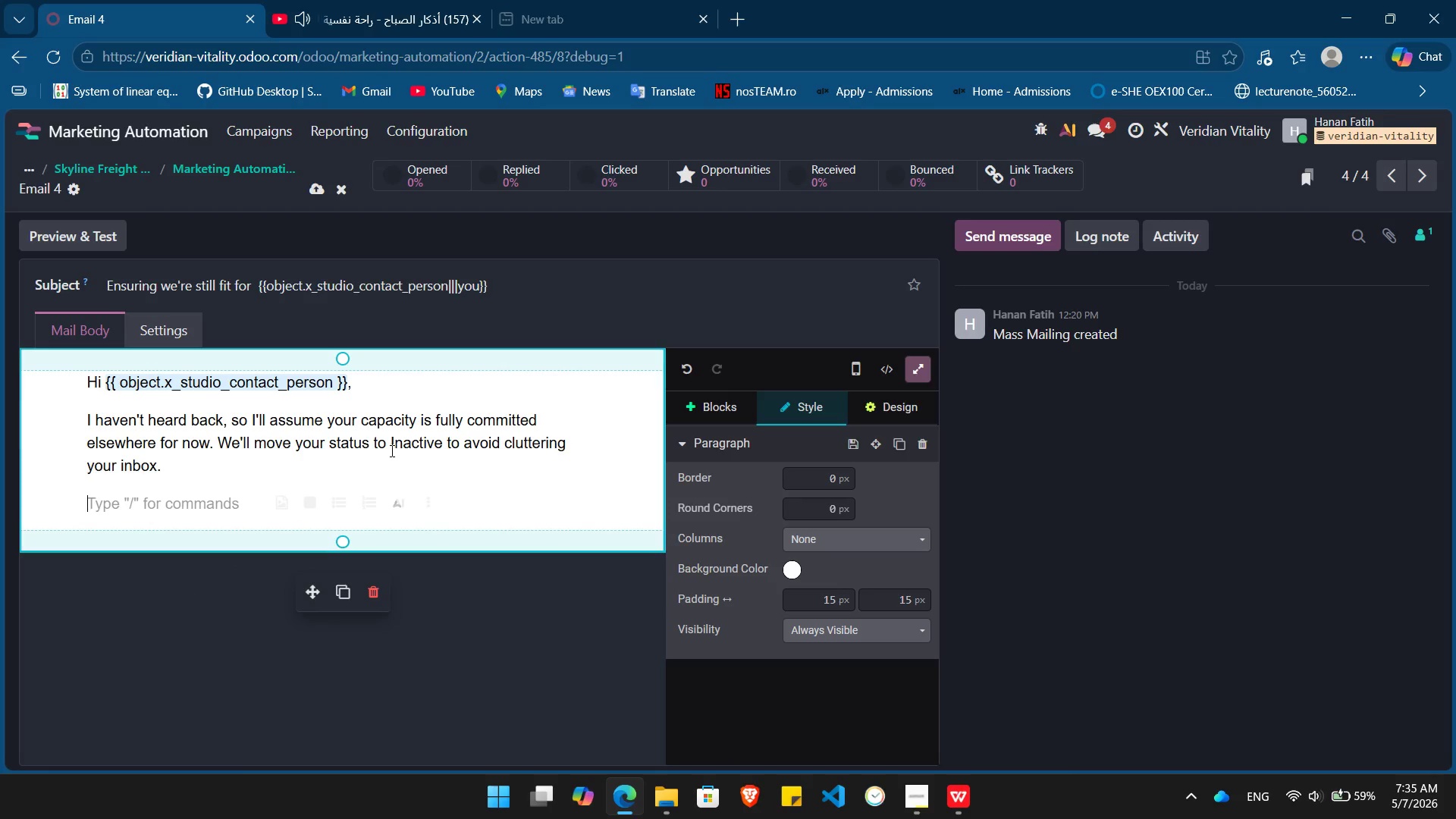 
left_click([391, 449])
 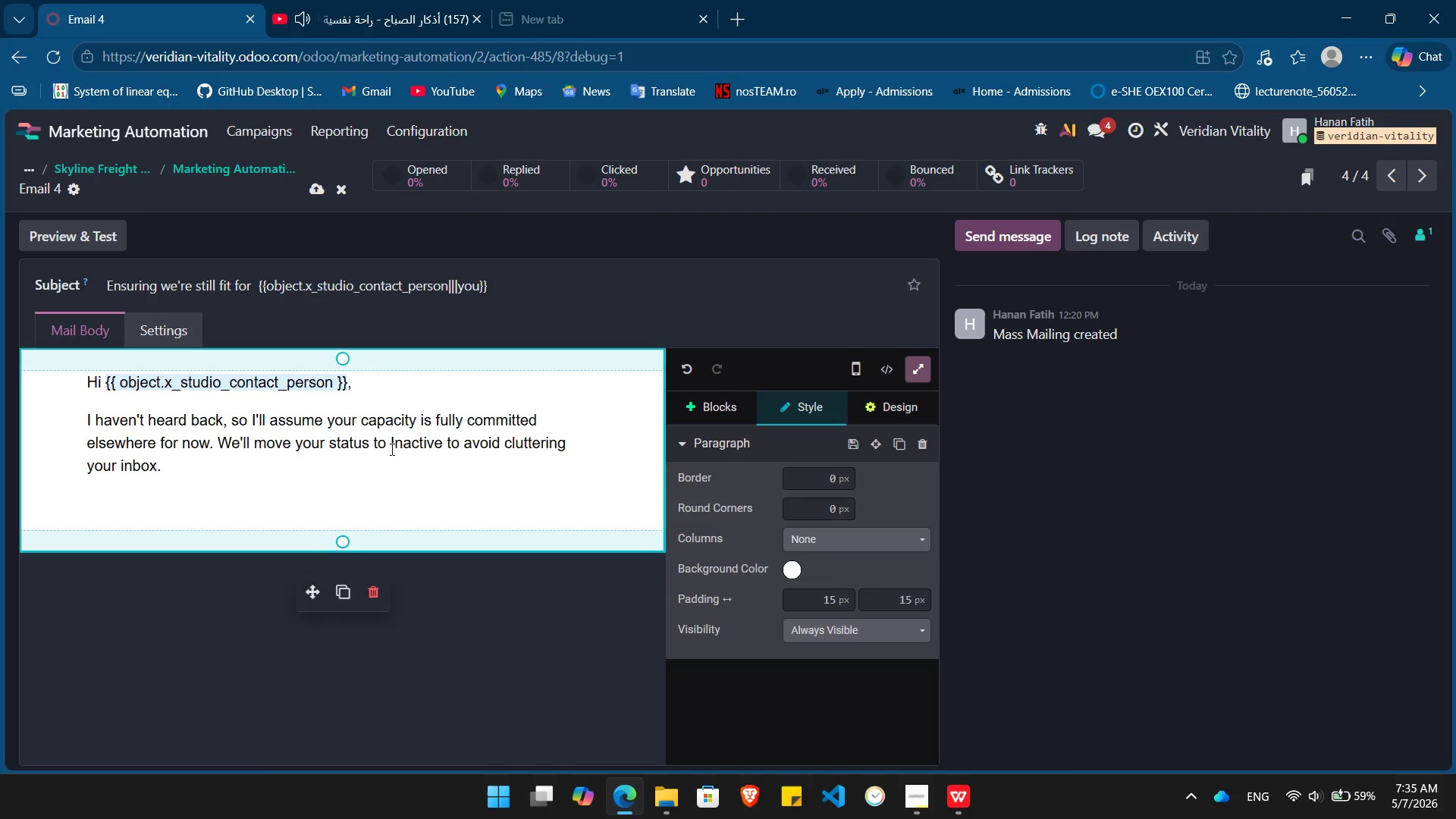 
key(Shift+Quote)
 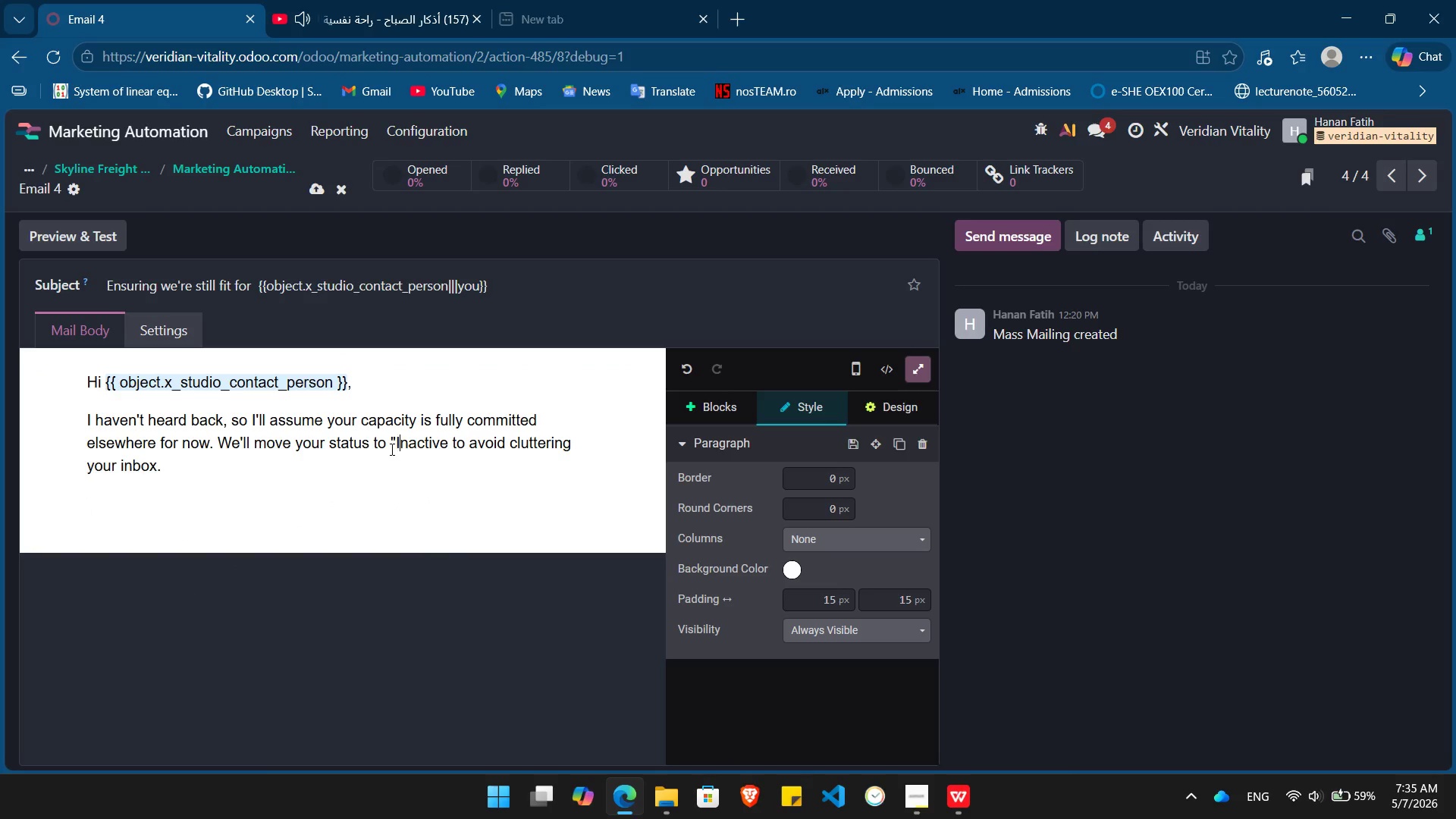 
key(ArrowRight)
 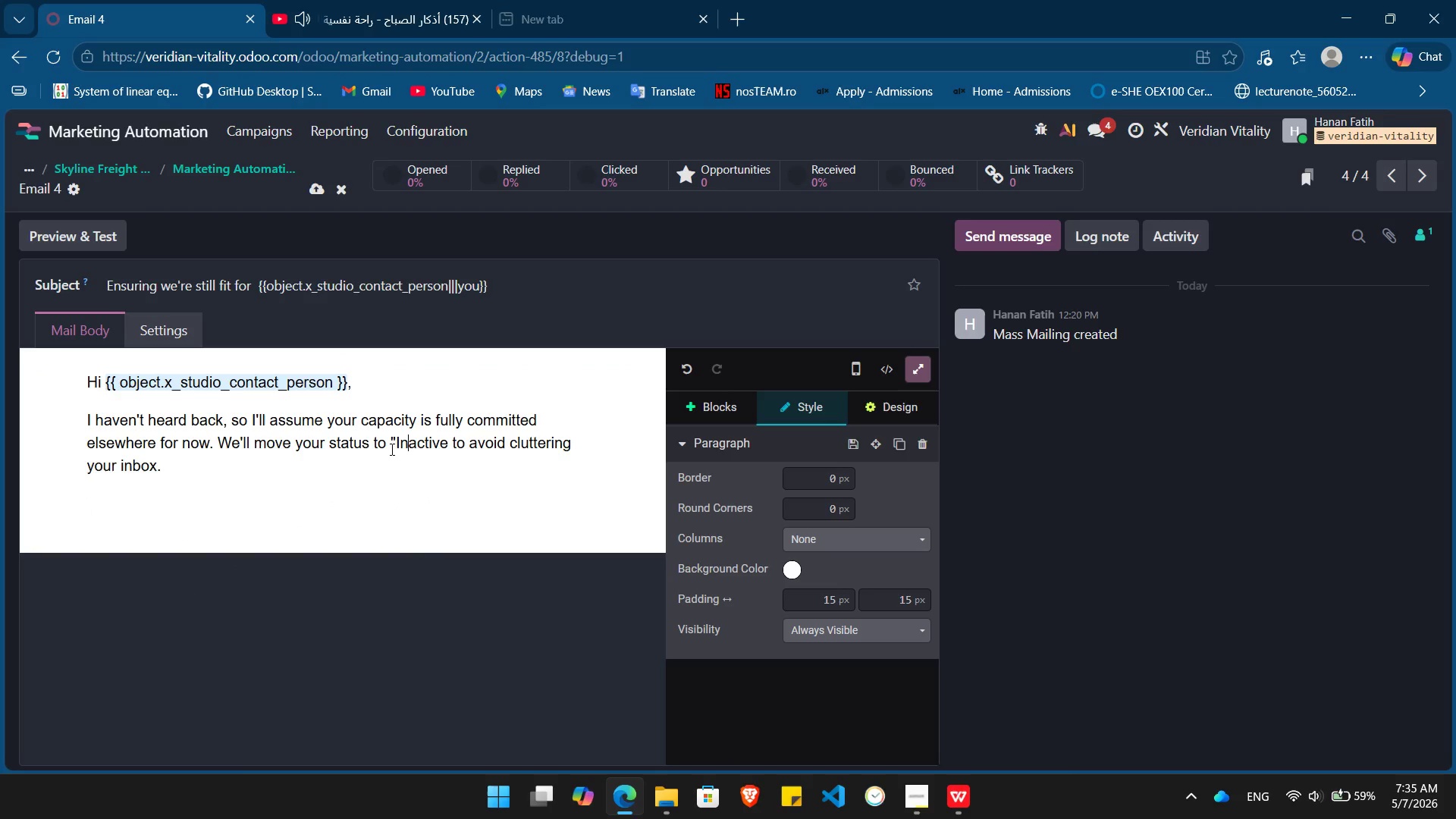 
key(ArrowRight)
 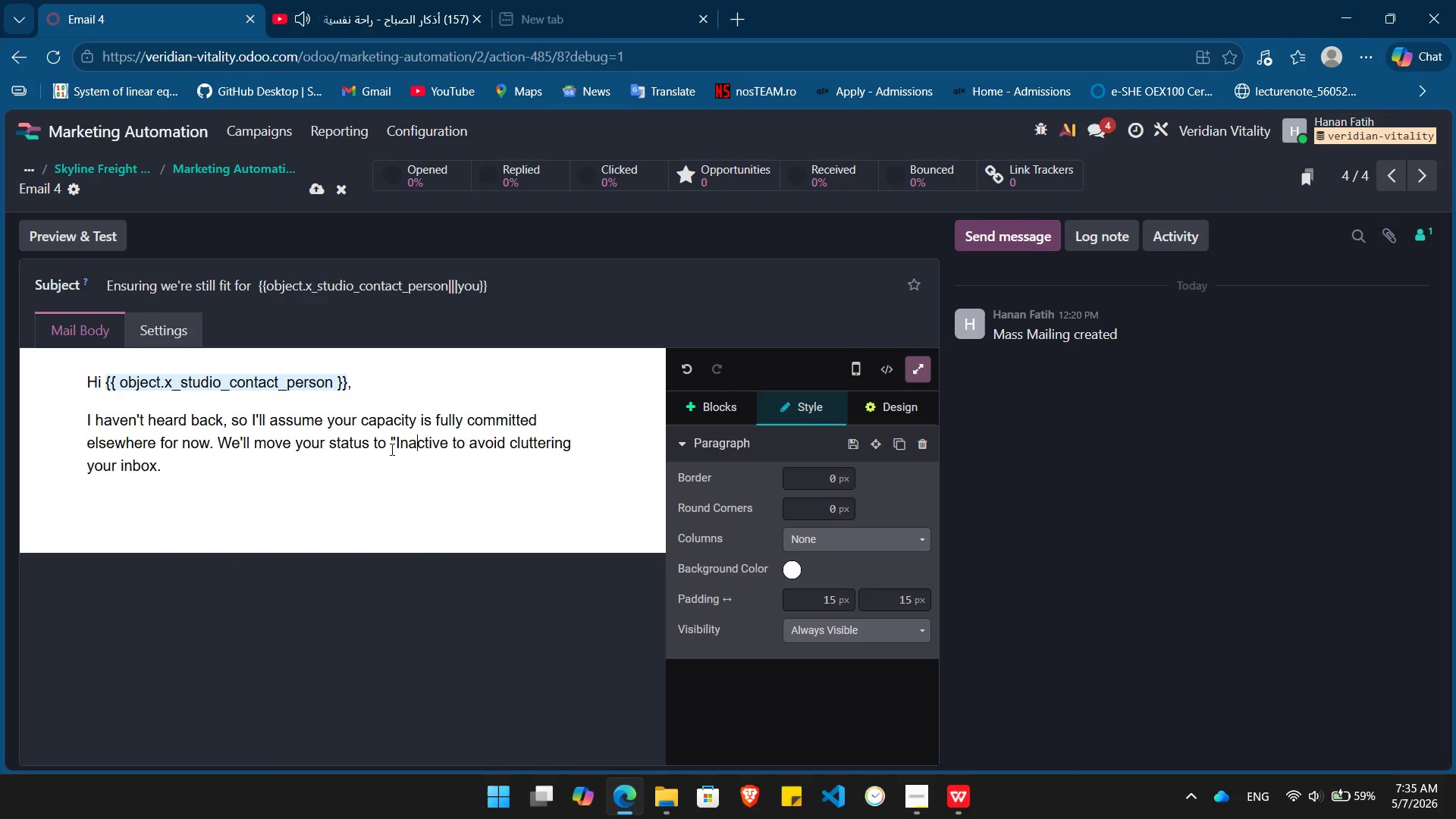 
key(ArrowRight)
 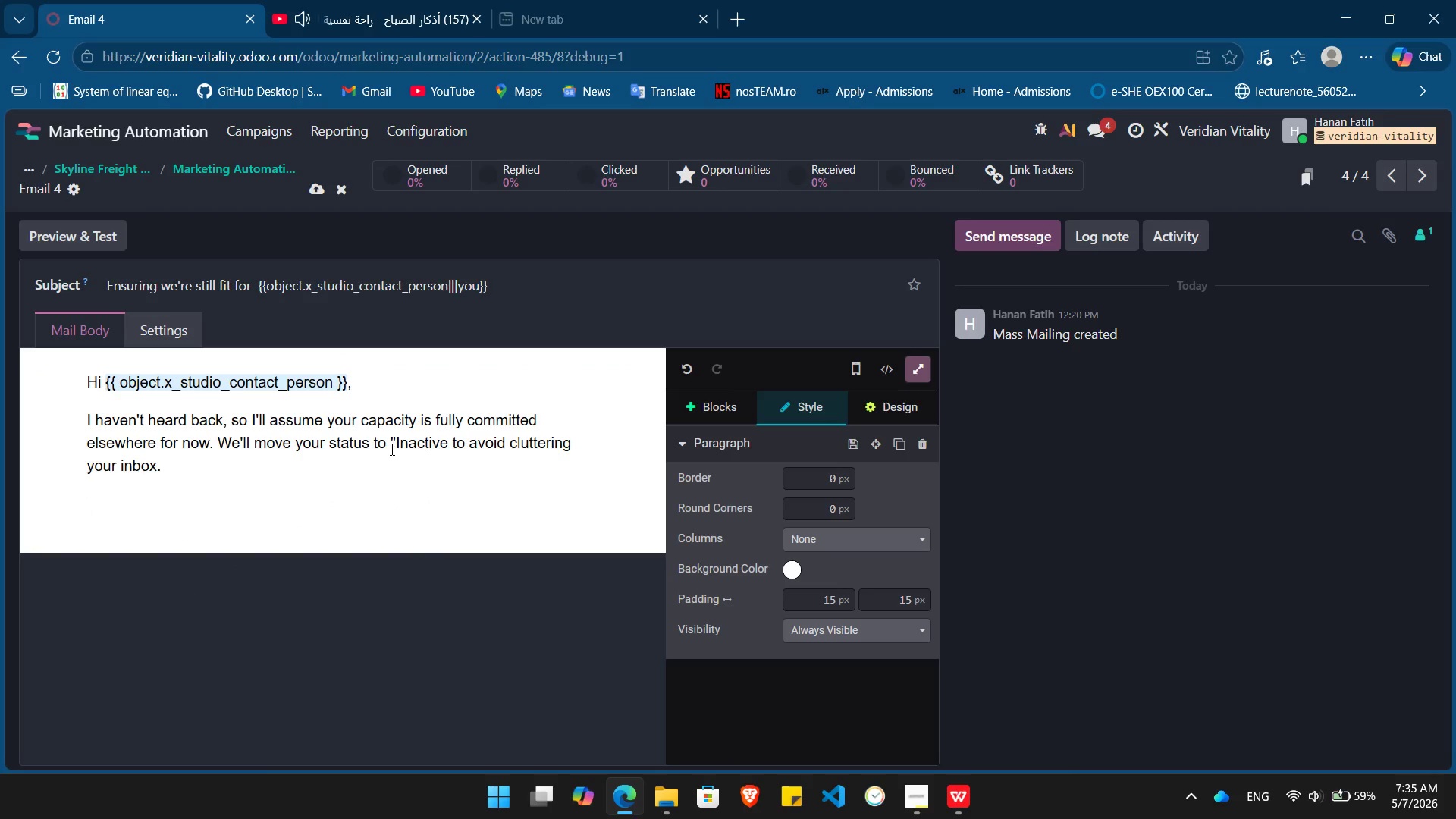 
key(ArrowRight)
 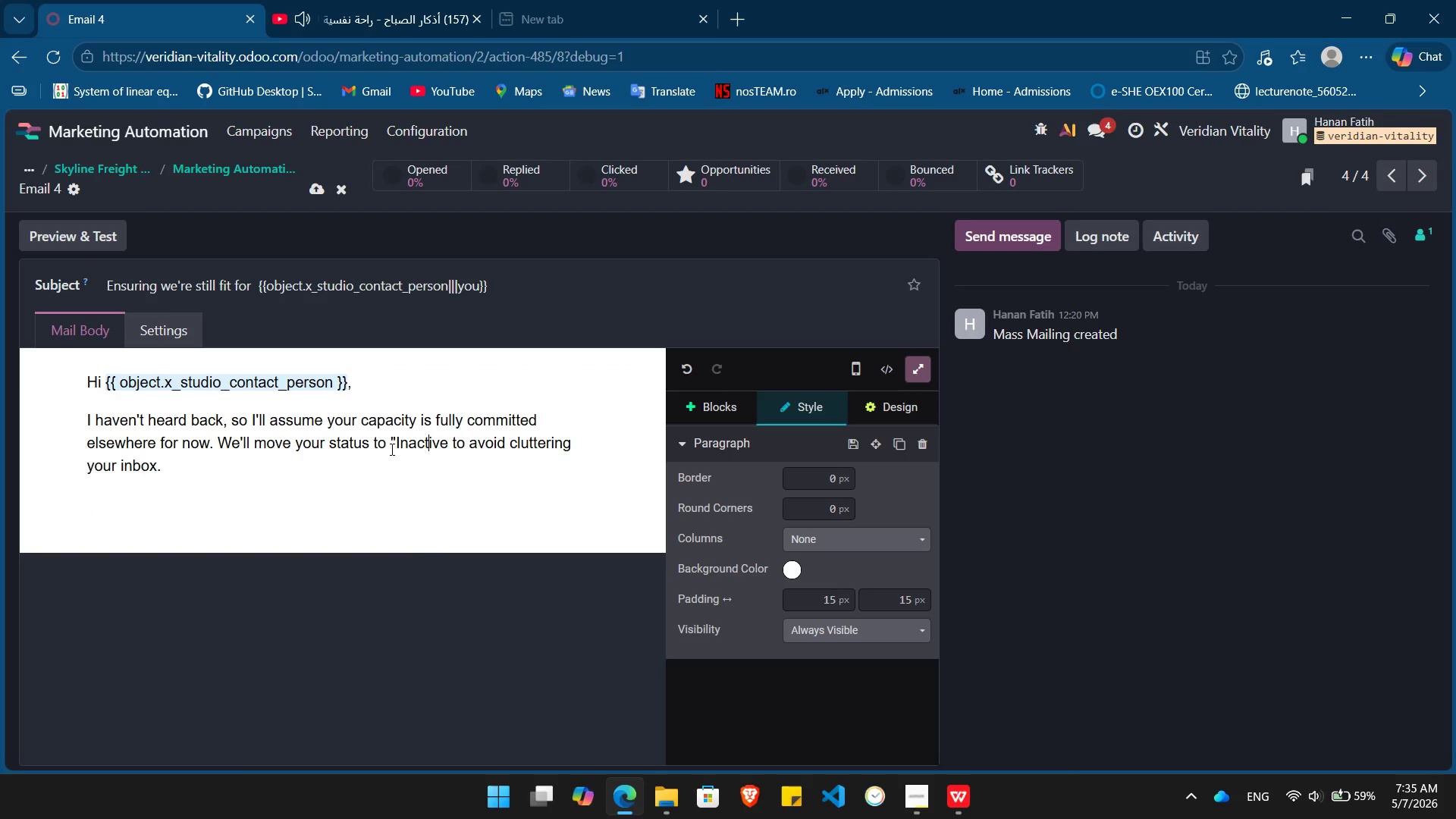 
key(ArrowRight)
 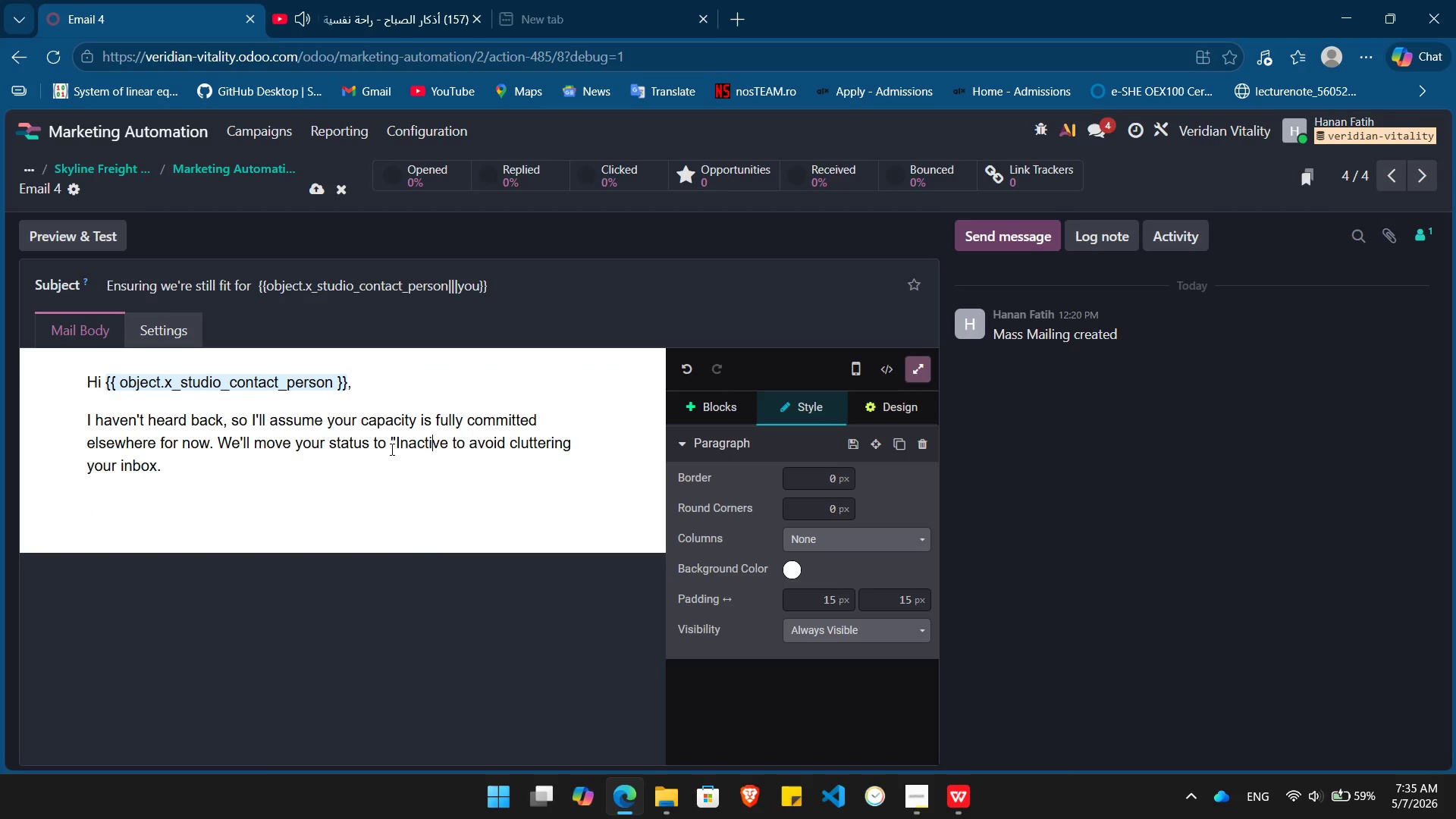 
key(ArrowRight)
 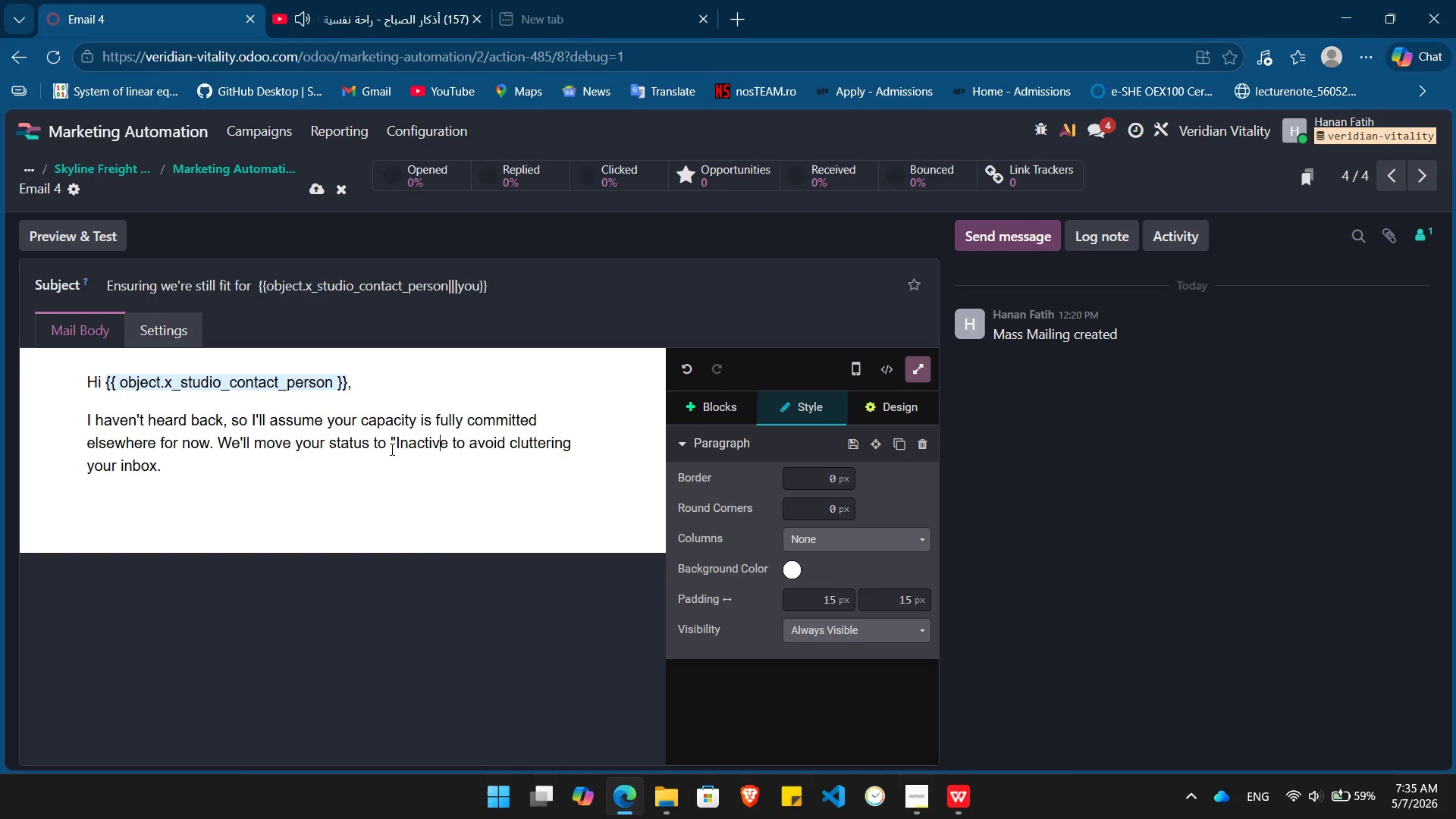 
key(ArrowRight)
 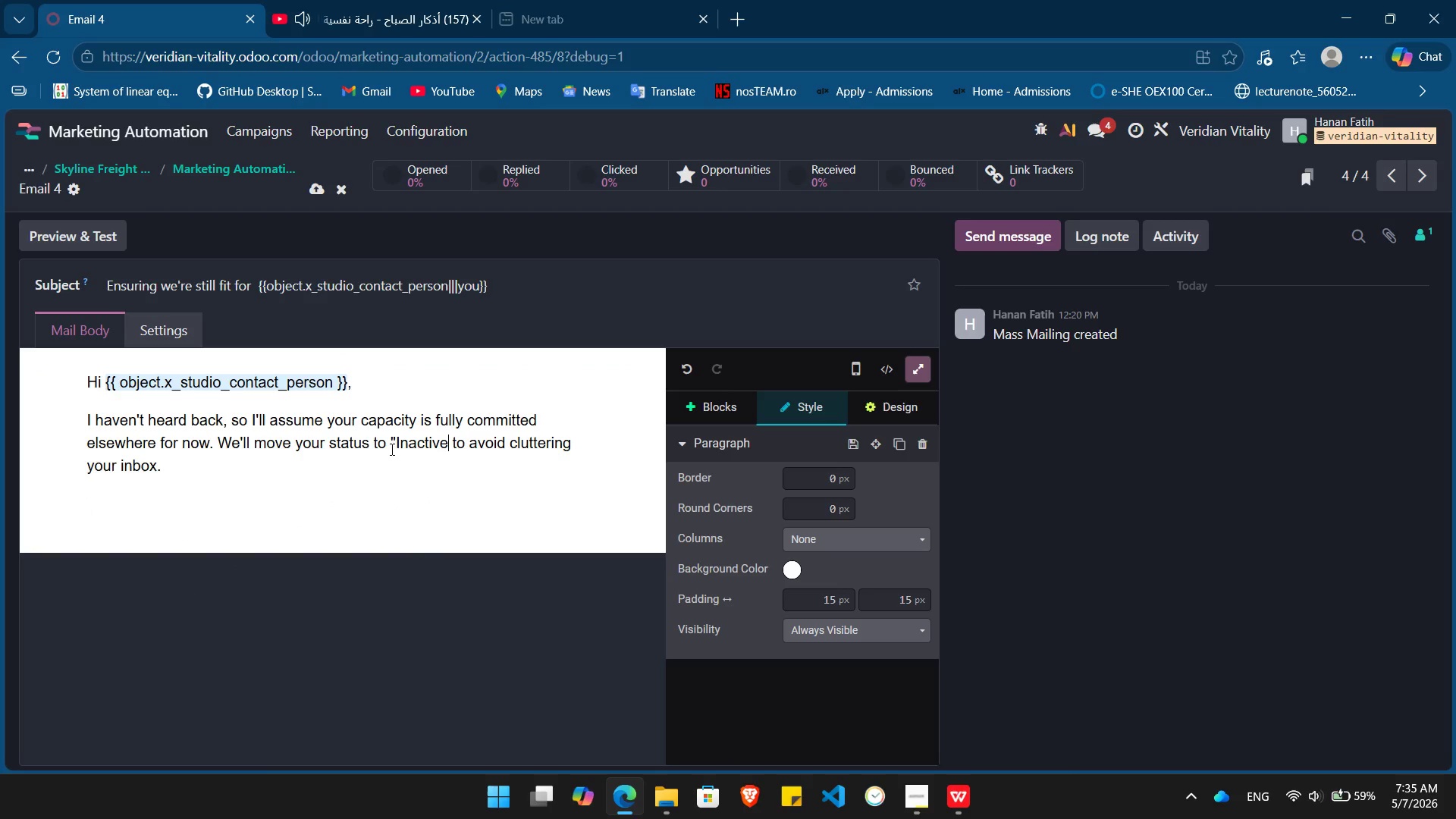 
key(ArrowRight)
 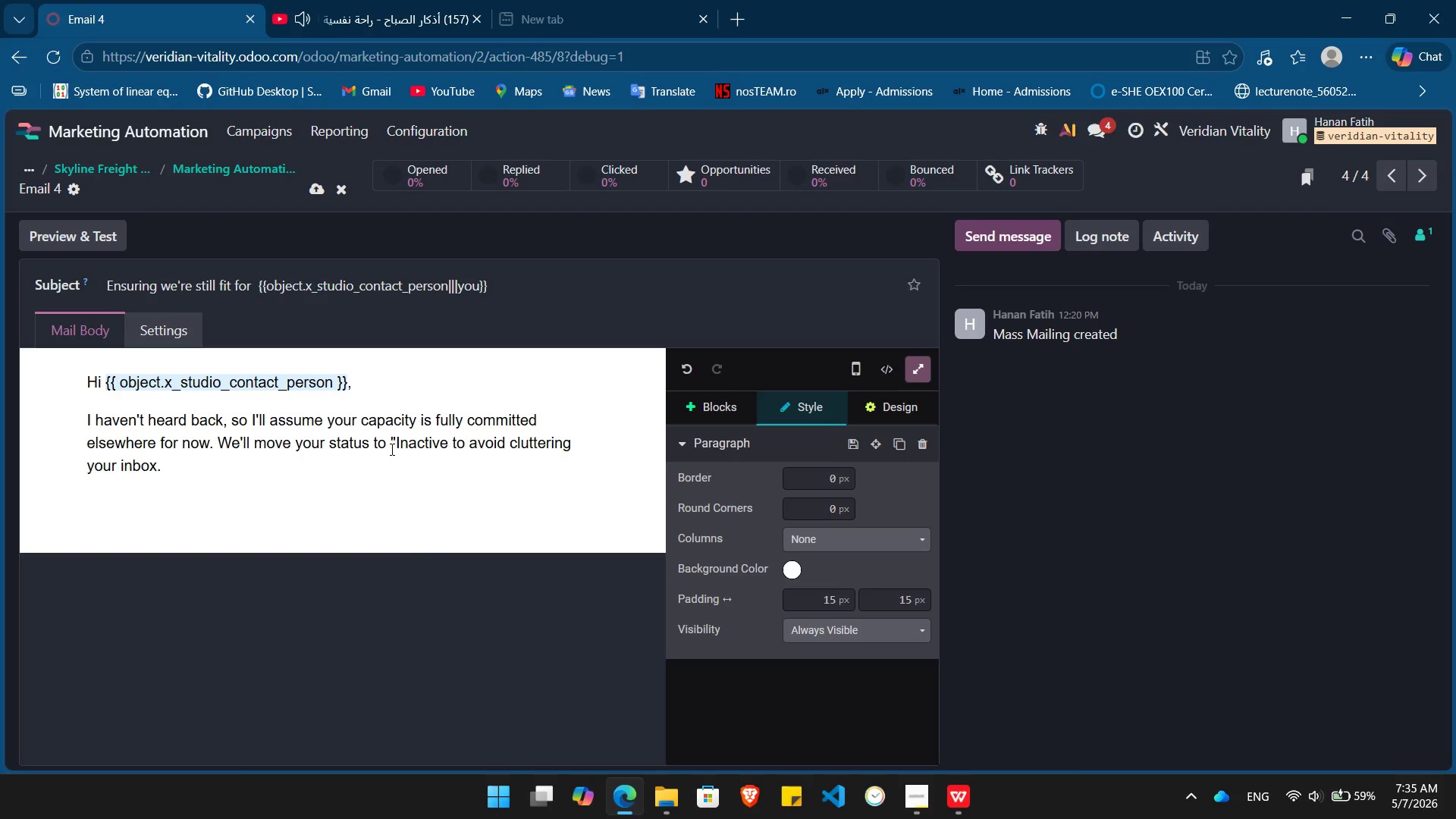 
key(Shift+ShiftRight)
 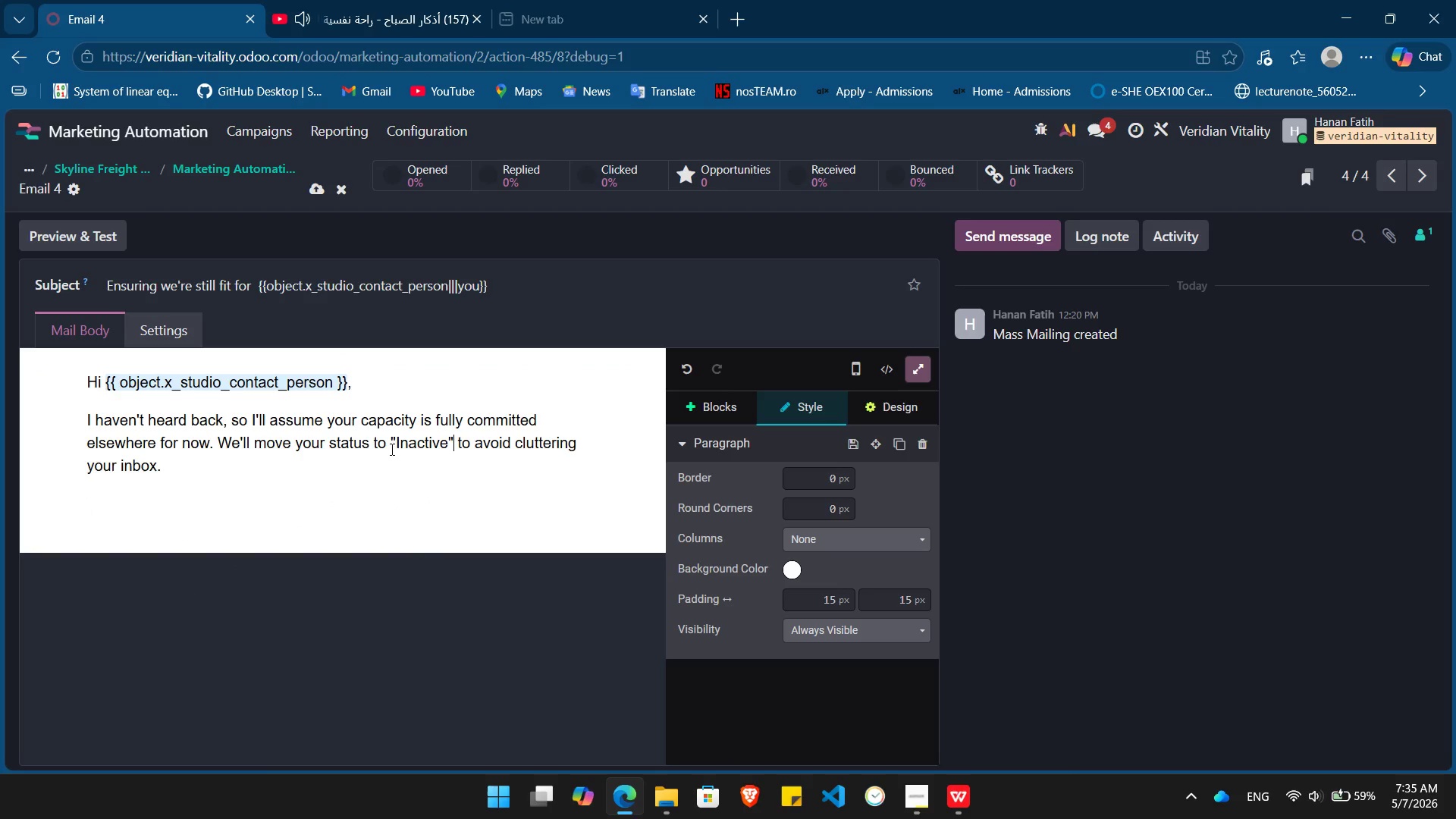 
key(Shift+Quote)
 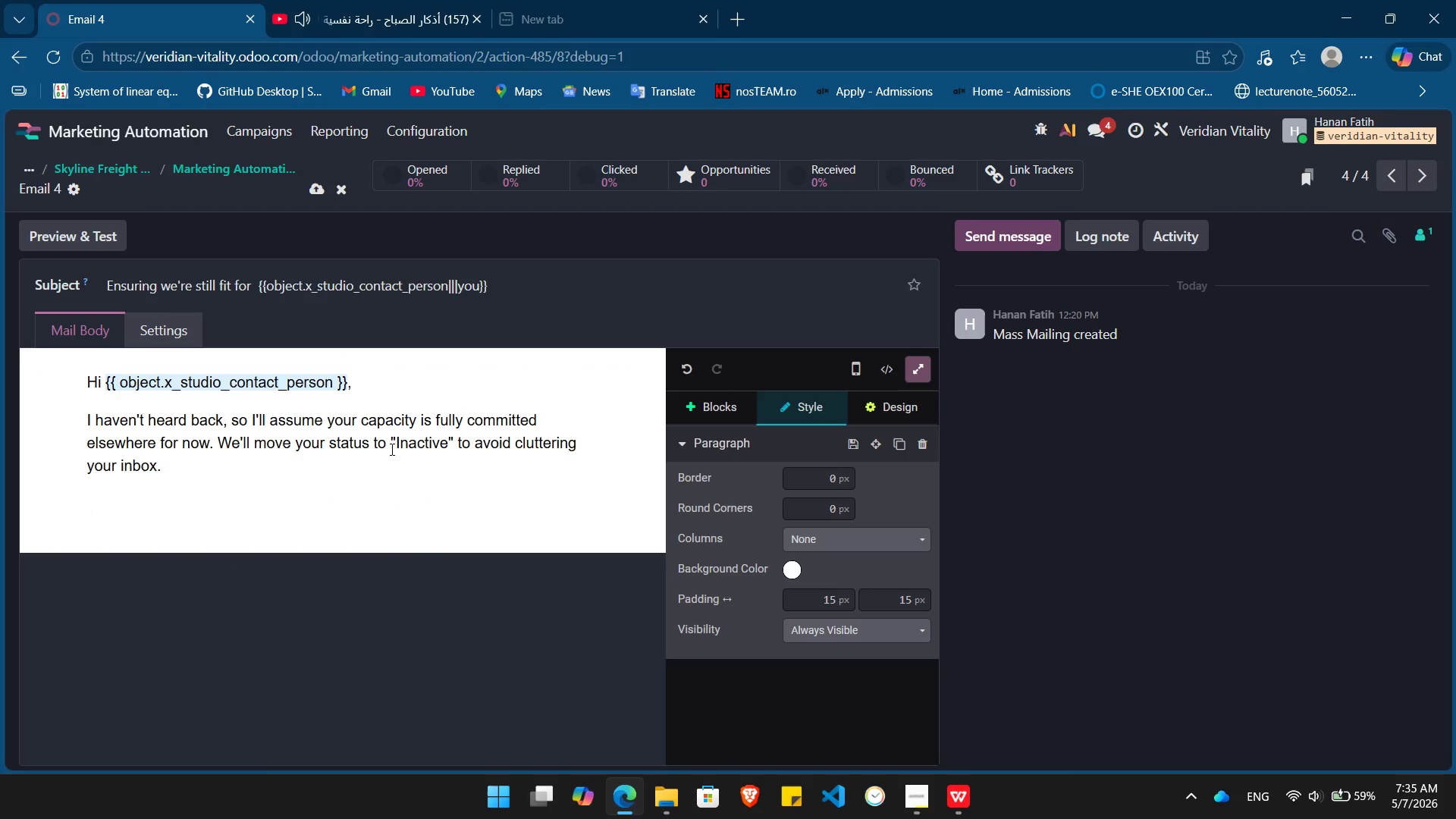 
key(ArrowDown)
 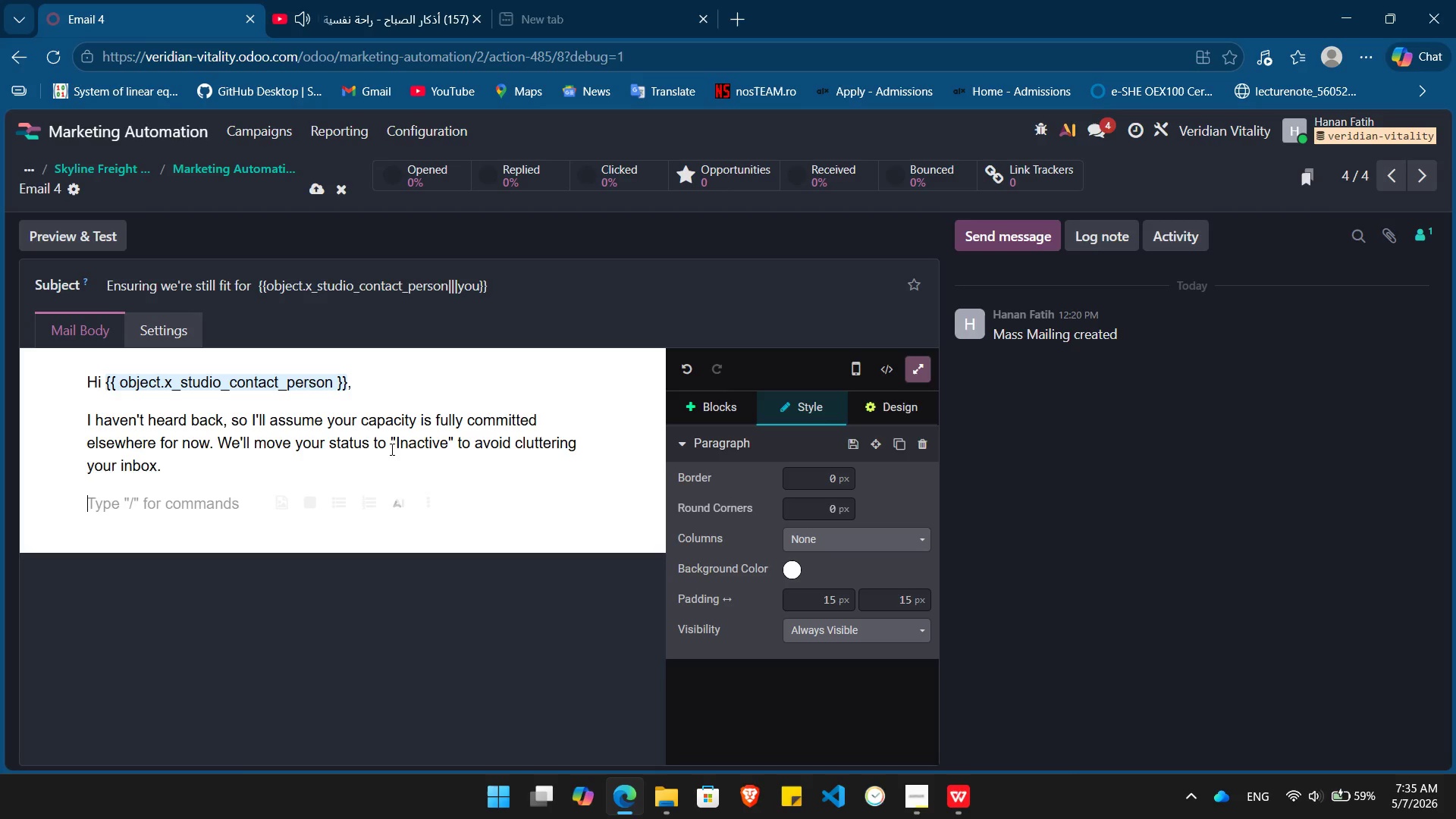 
key(ArrowDown)
 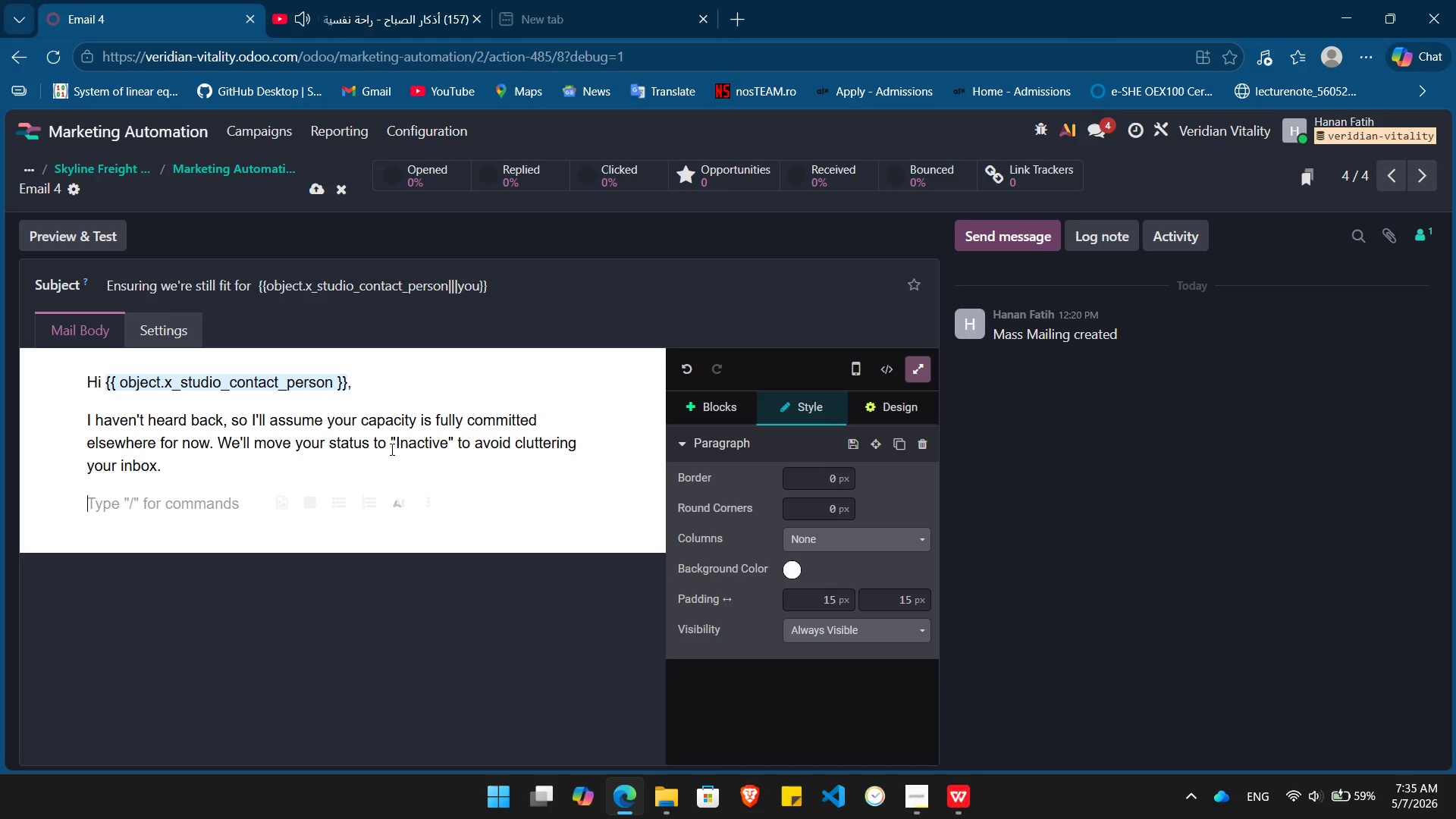 
type(If your situation changes or you have feedback on how we can better suppro)
key(Backspace)
key(Backspace)
type(ort your drivers, please let me know. We'd love to have you back in the fold when th e)
key(Backspace)
key(Backspace)
type(e timing is right.)
 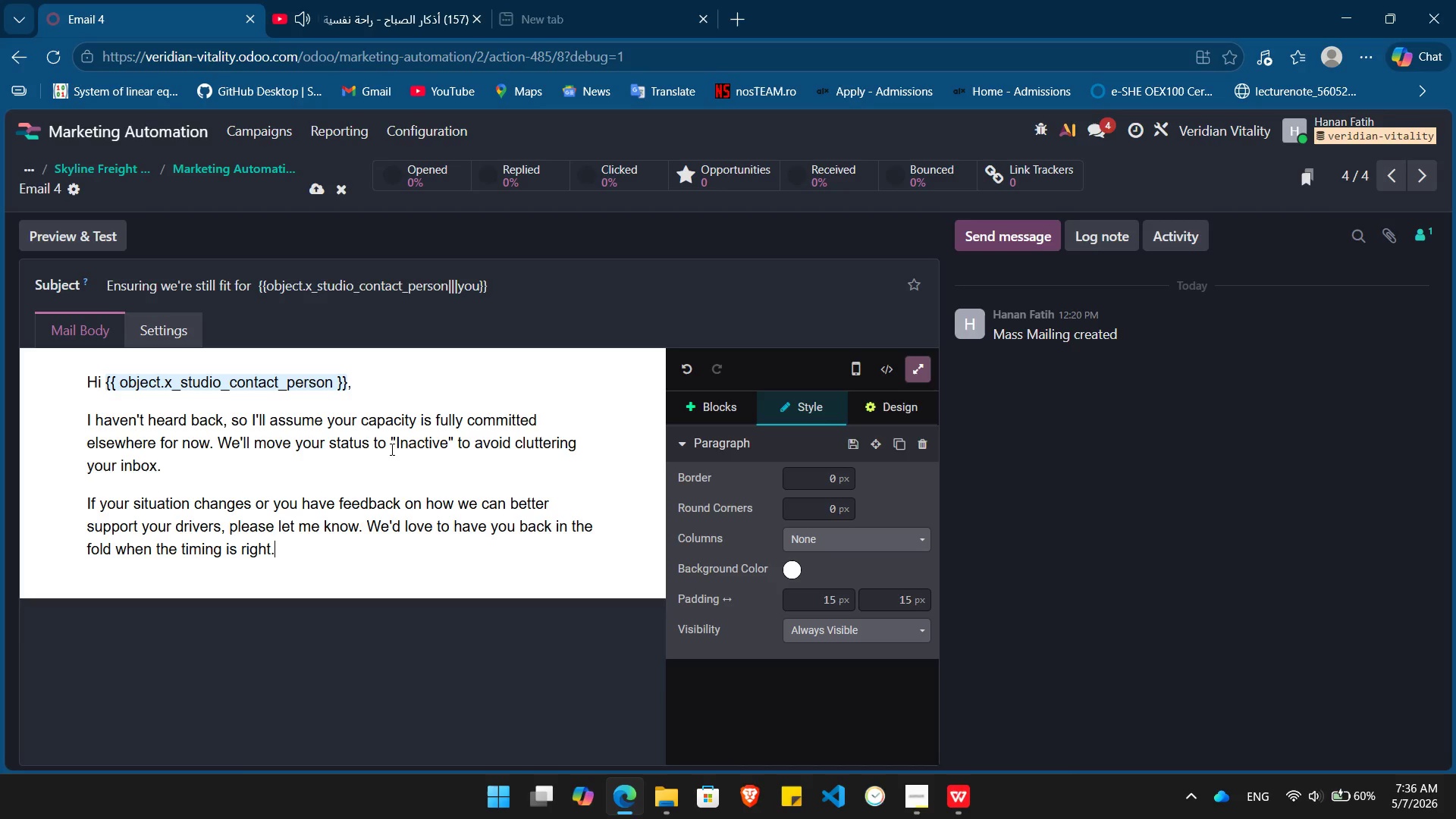 
key(Enter)
 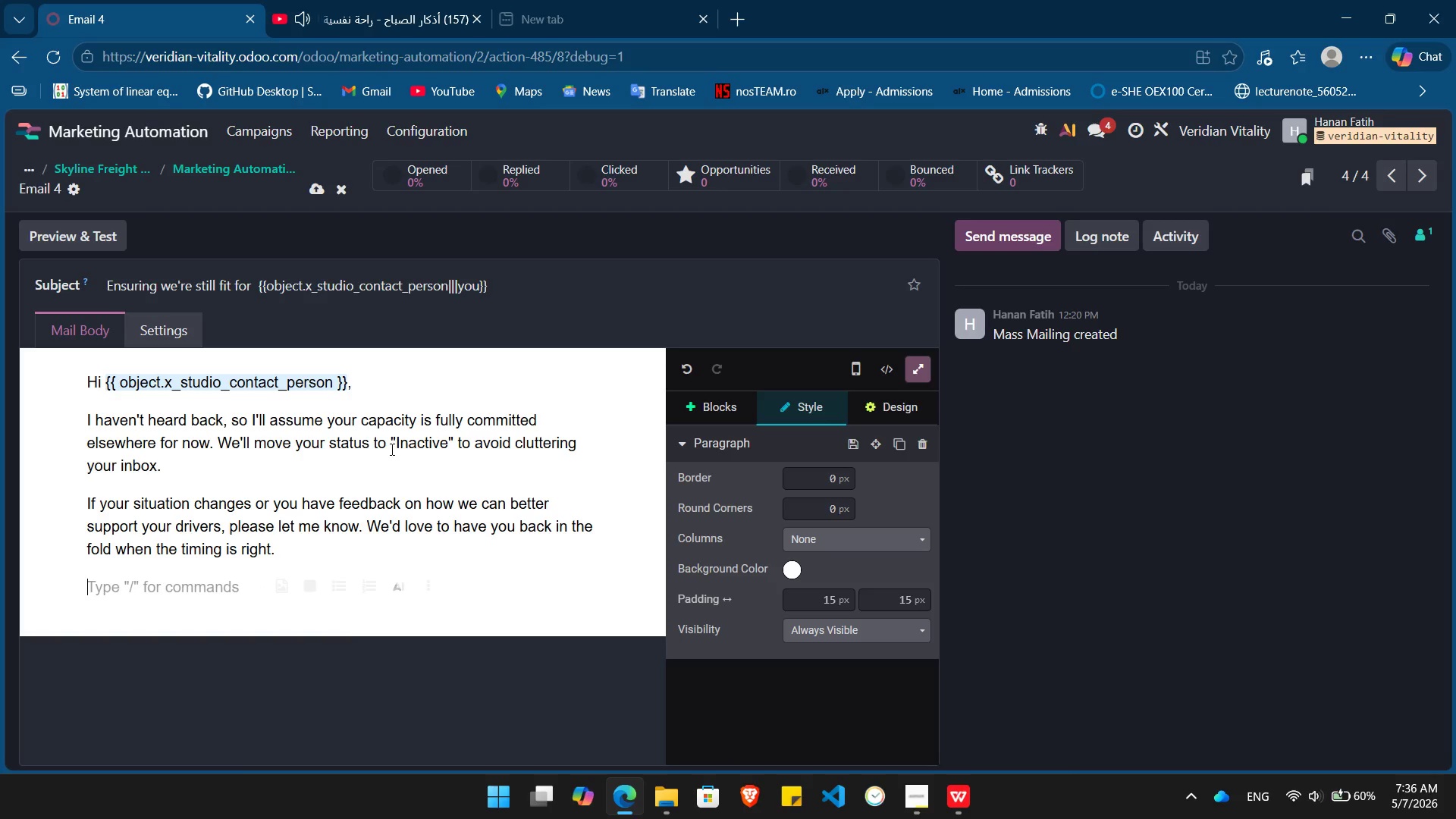 
type(/bu)
 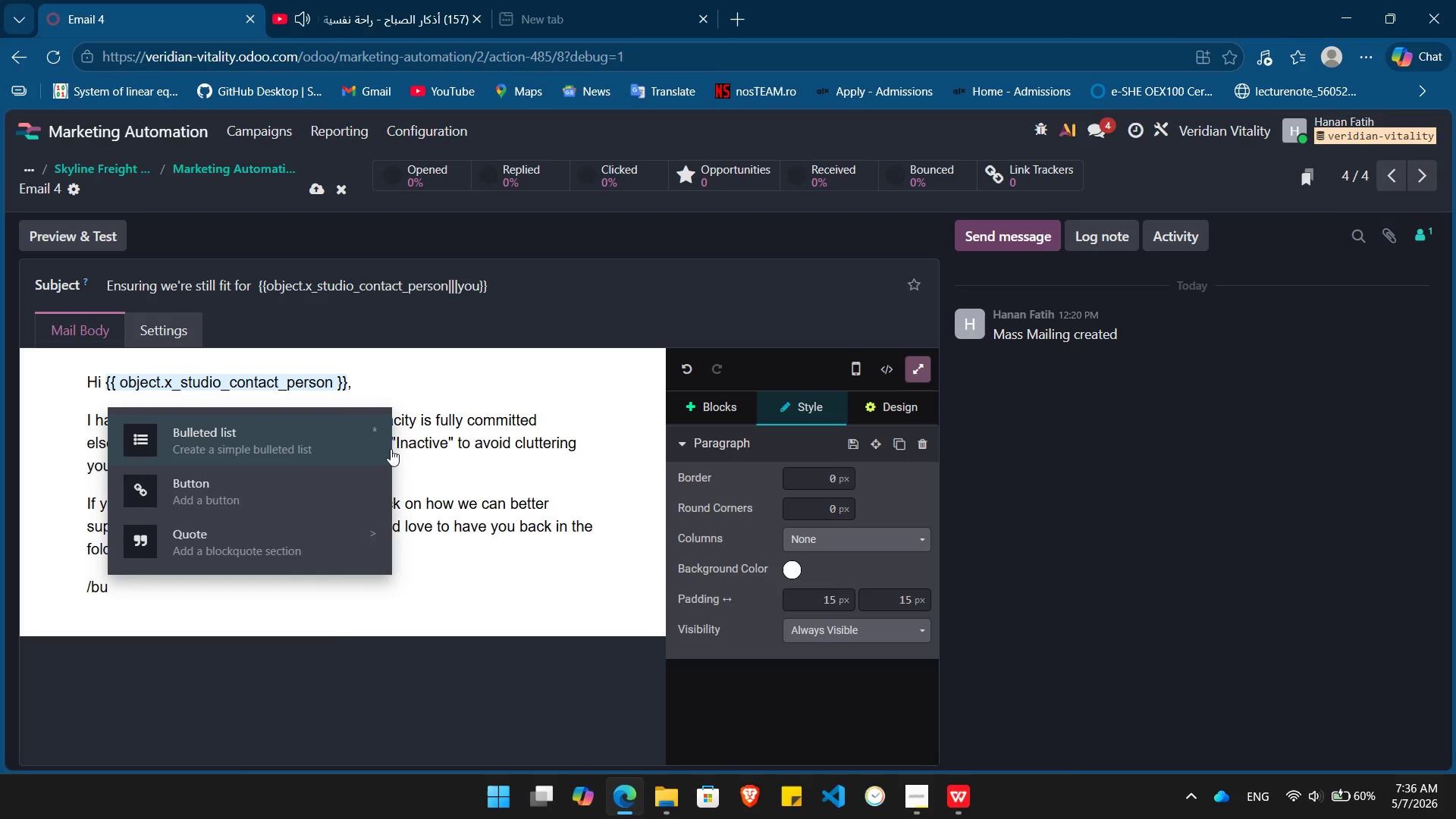 
key(ArrowDown)
 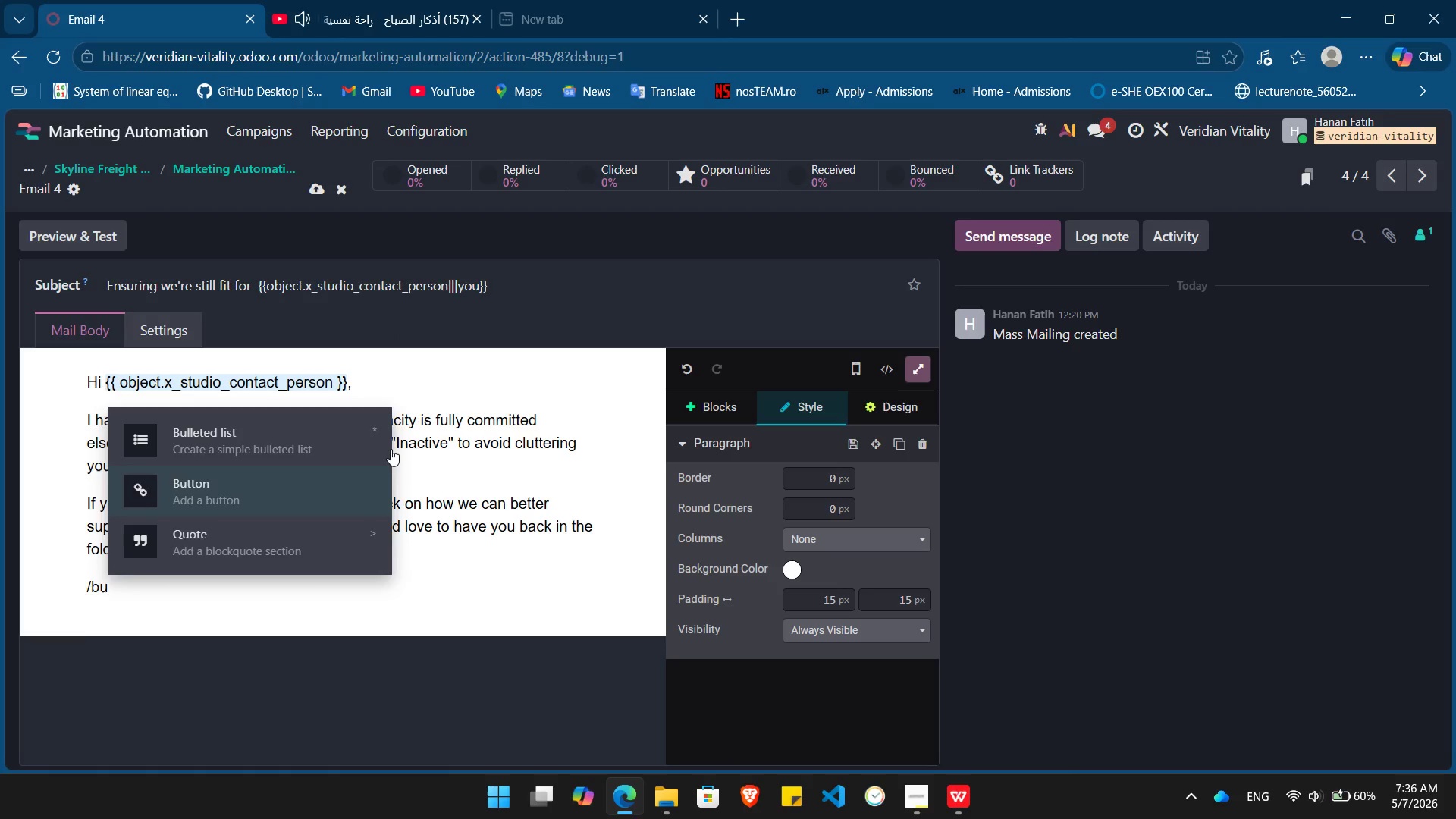 
key(Enter)
 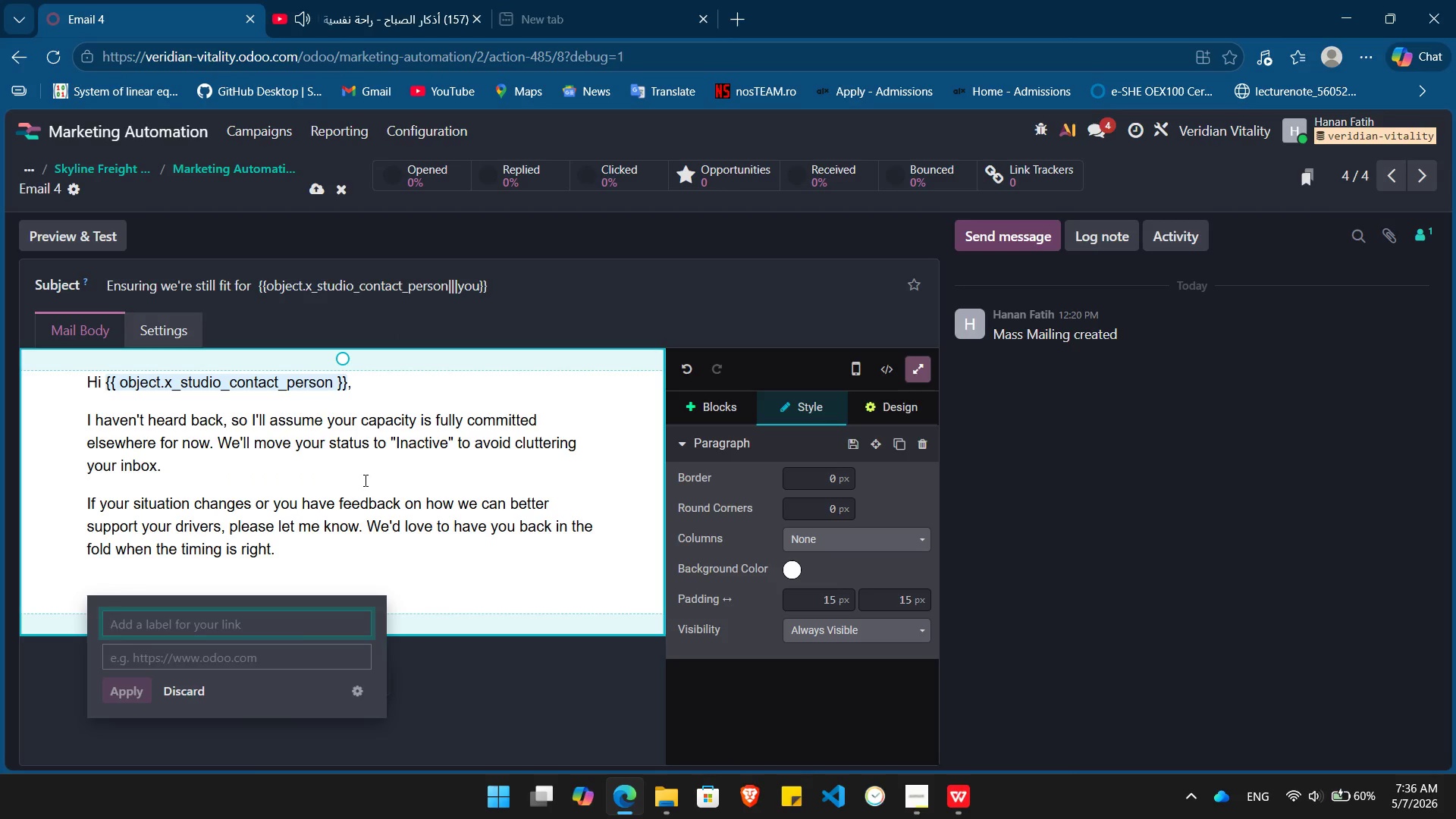 
type(Update My Preferences)
key(Tab)
type(h)
 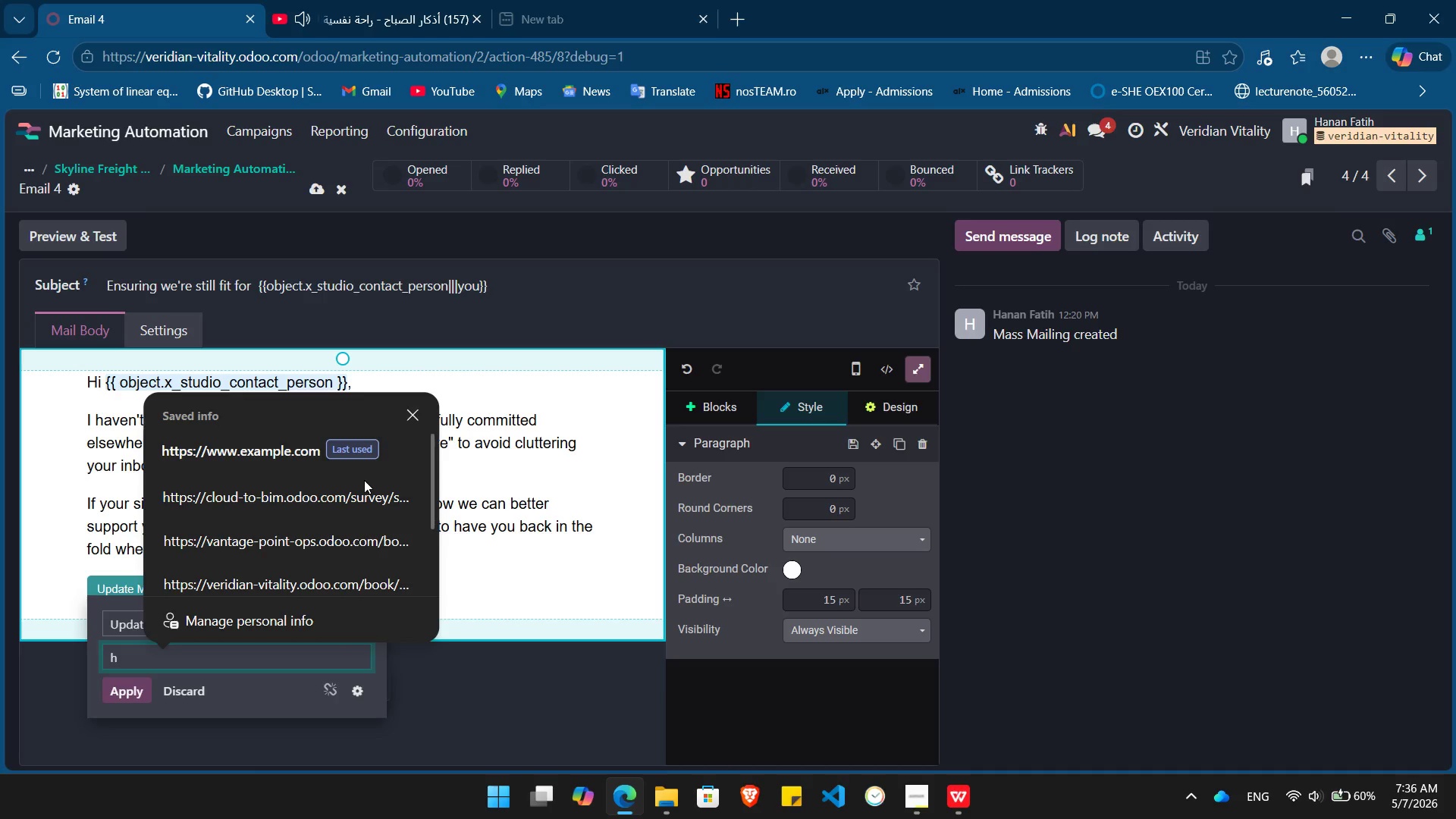 
key(Enter)
 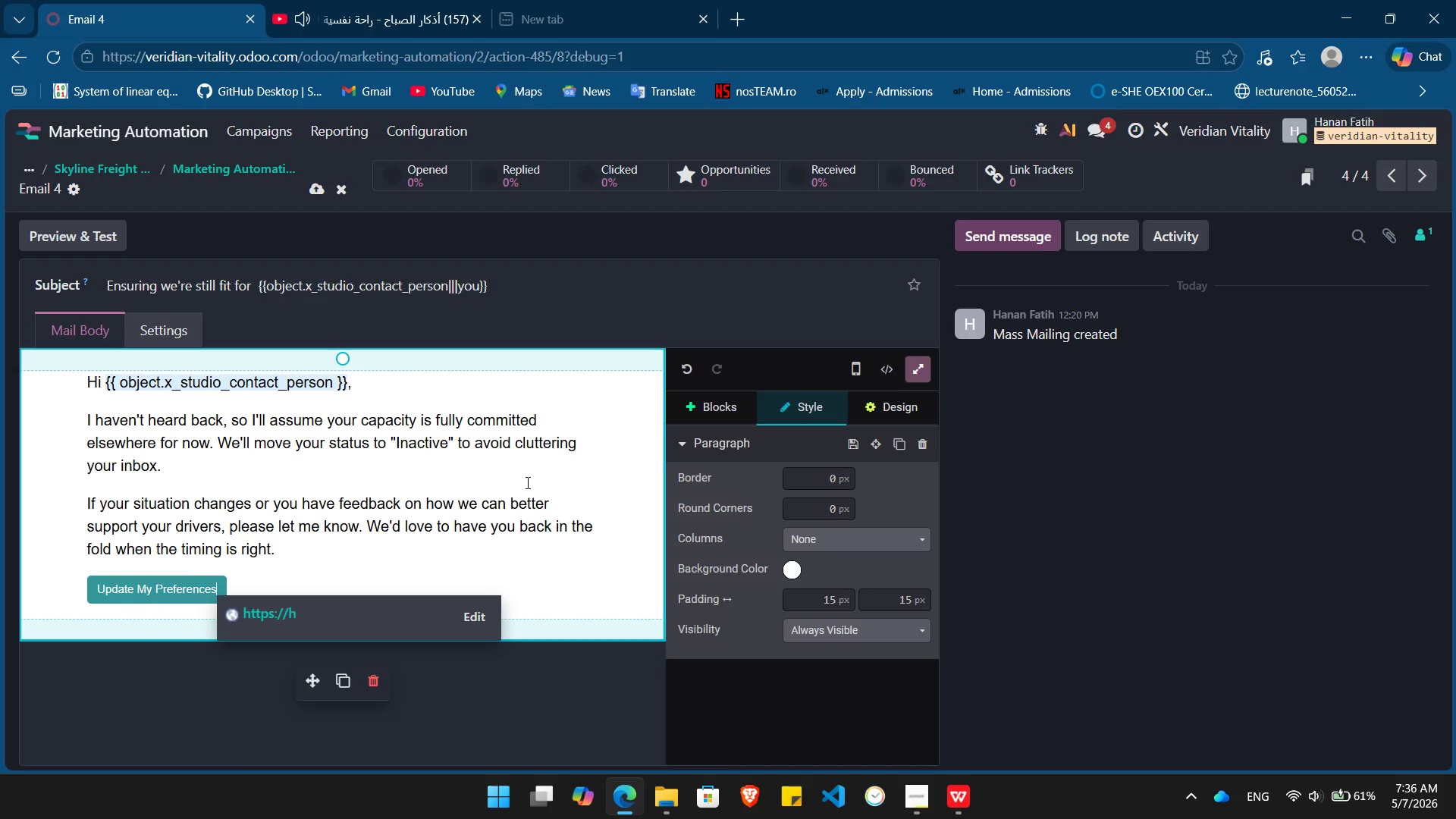 
left_click([479, 617])
 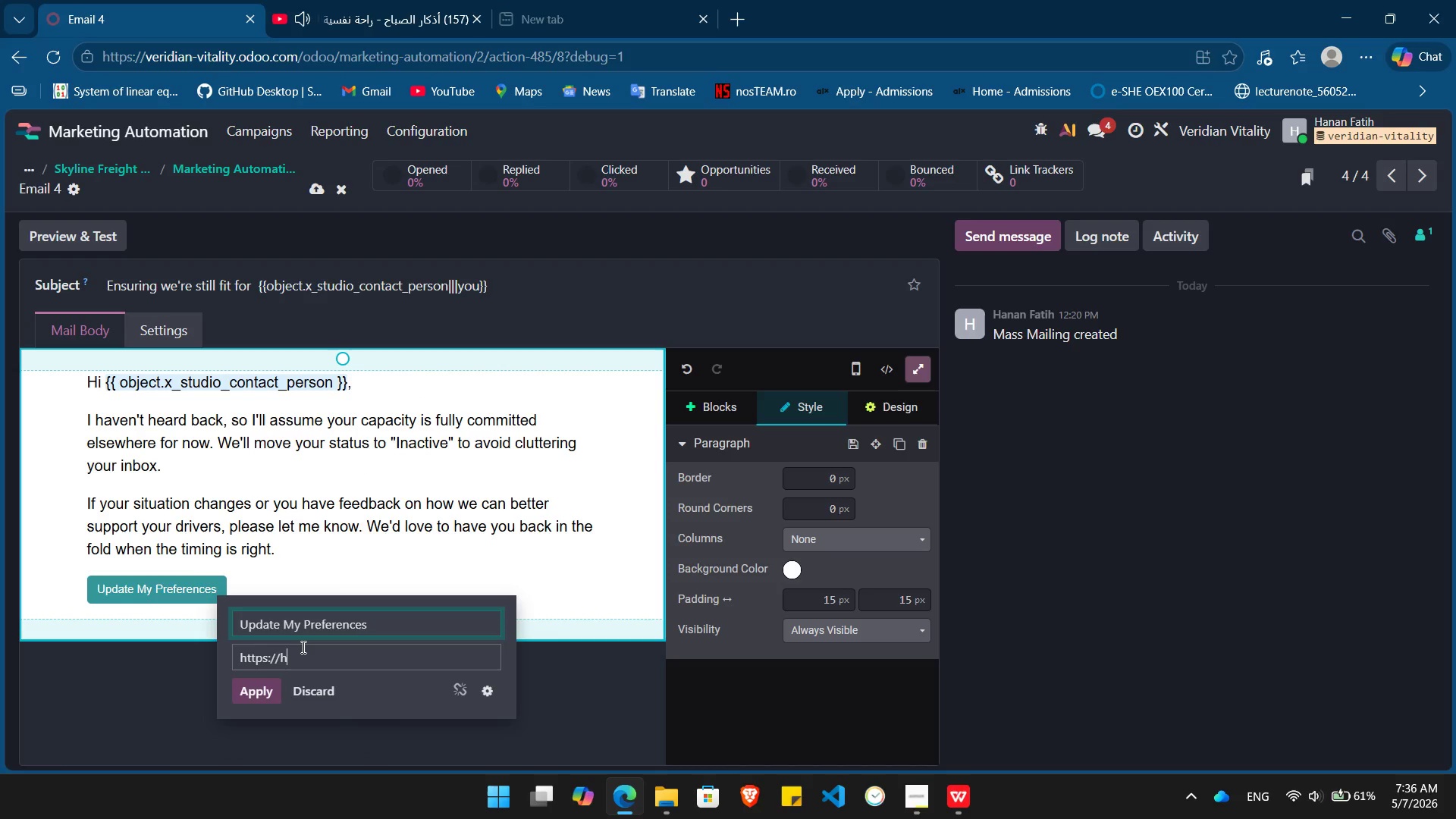 
double_click([302, 647])
 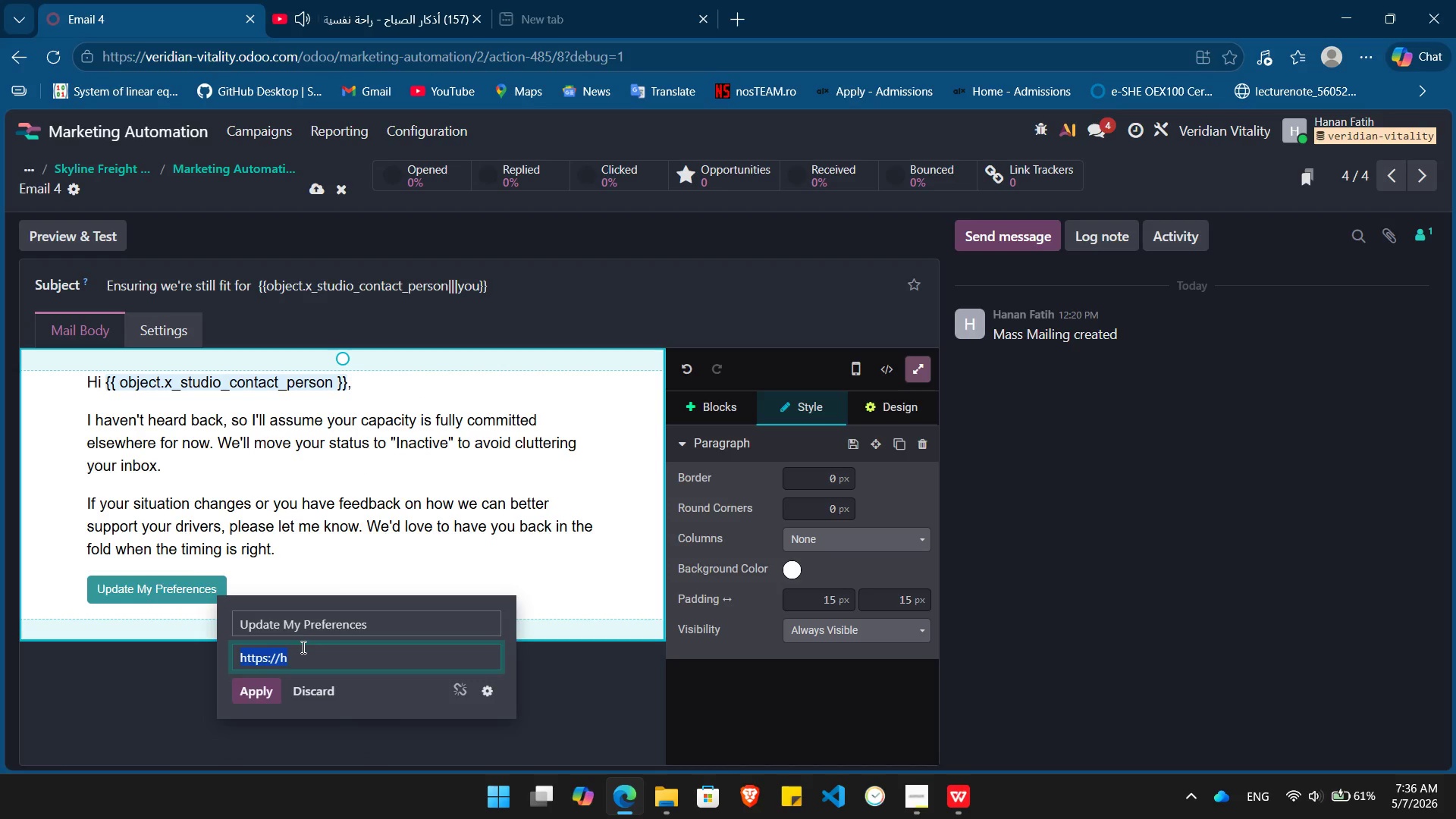 
triple_click([302, 647])
 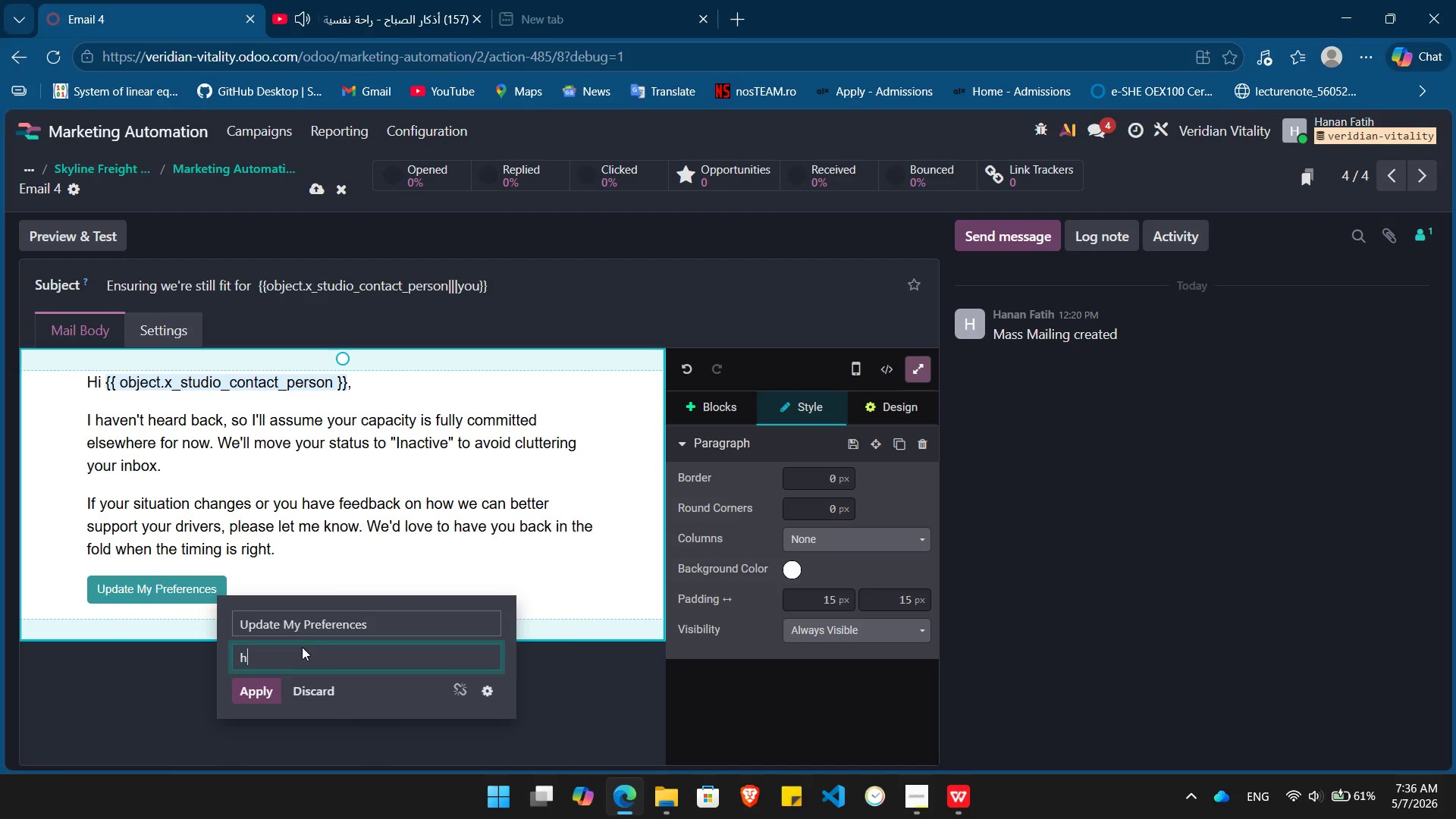 
key(H)
 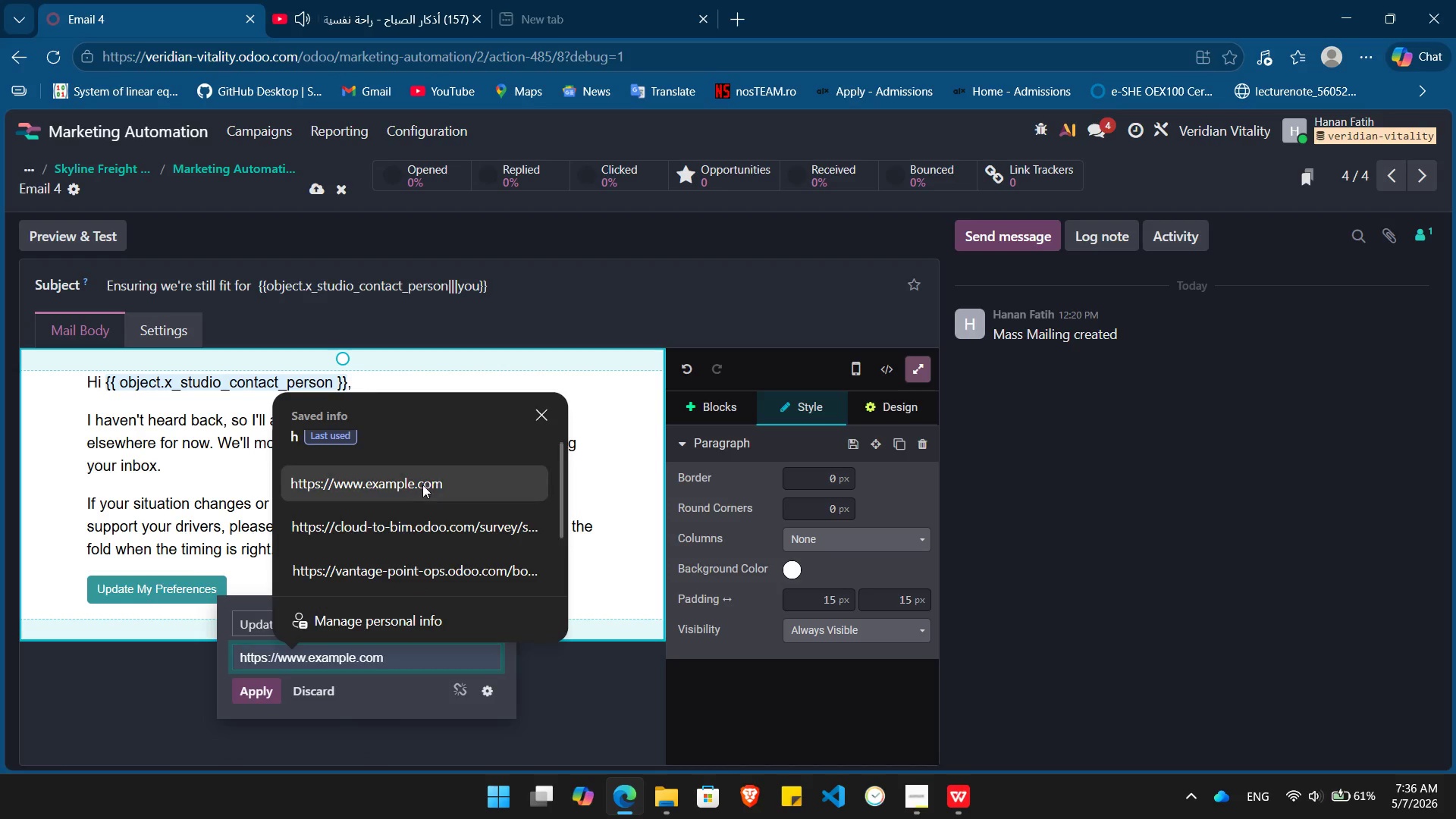 
left_click([422, 482])
 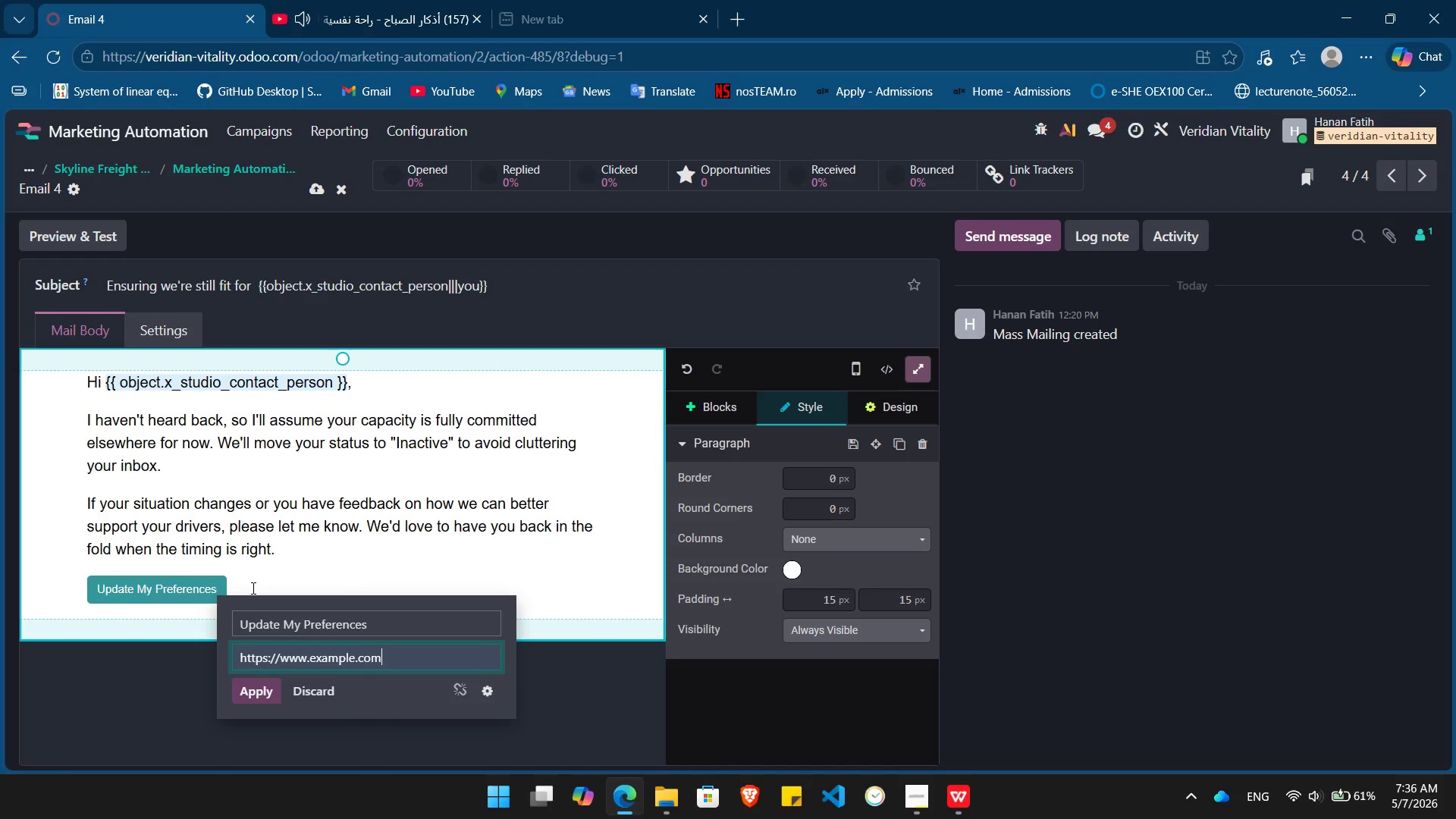 
key(Enter)
 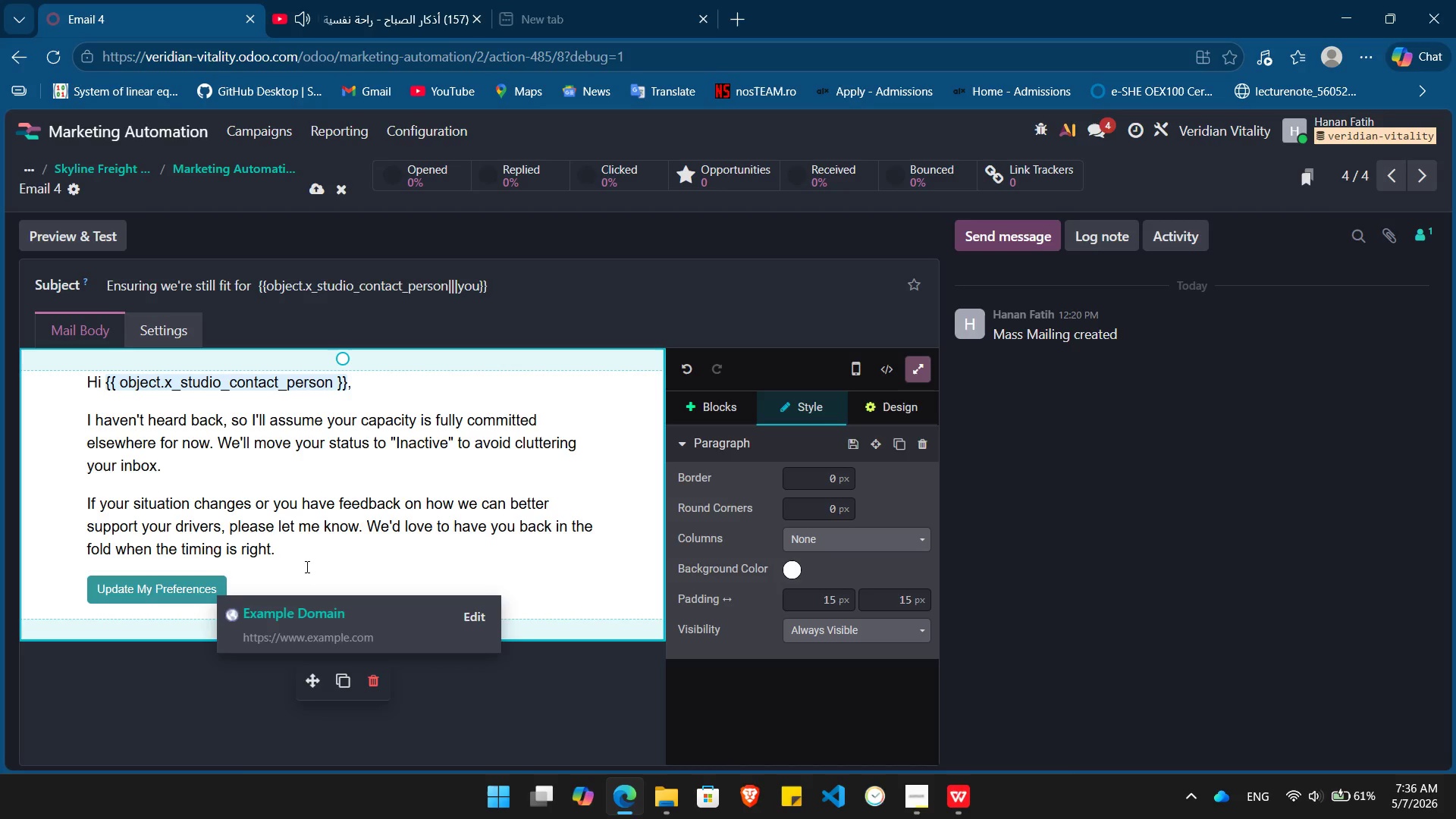 
left_click([306, 566])
 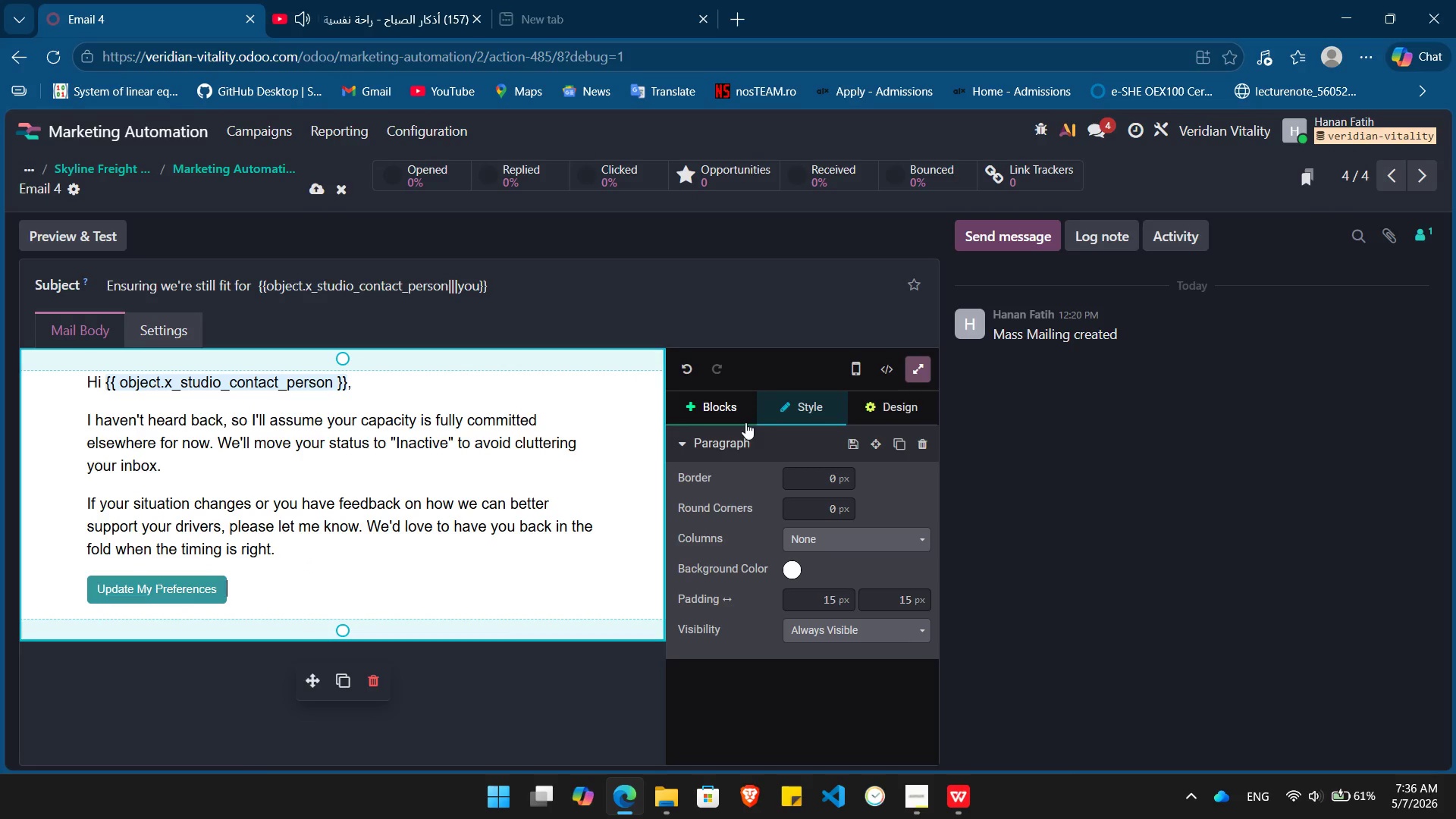 
left_click([713, 403])
 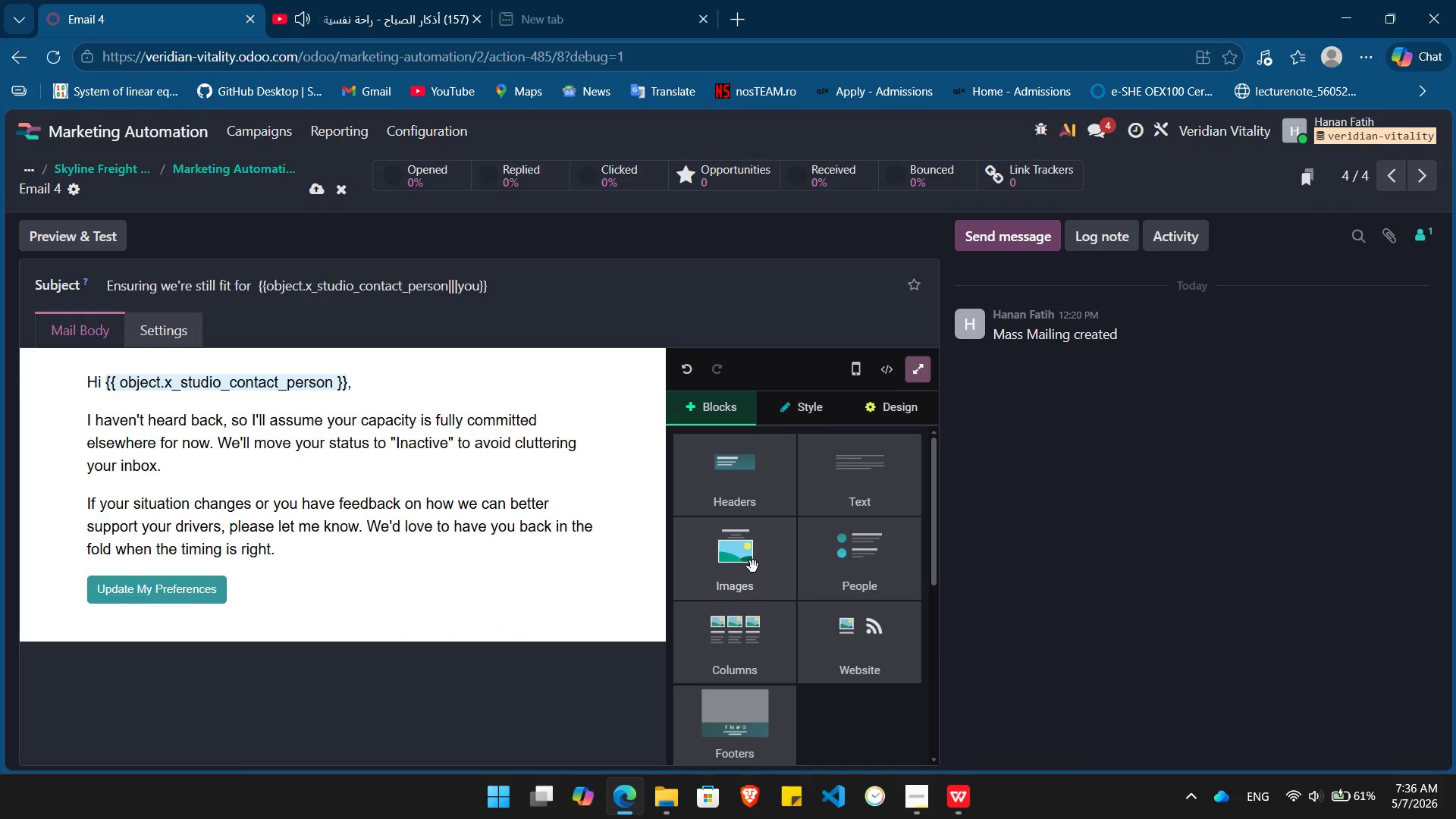 
left_click_drag(start_coordinate=[752, 564], to_coordinate=[394, 329])
 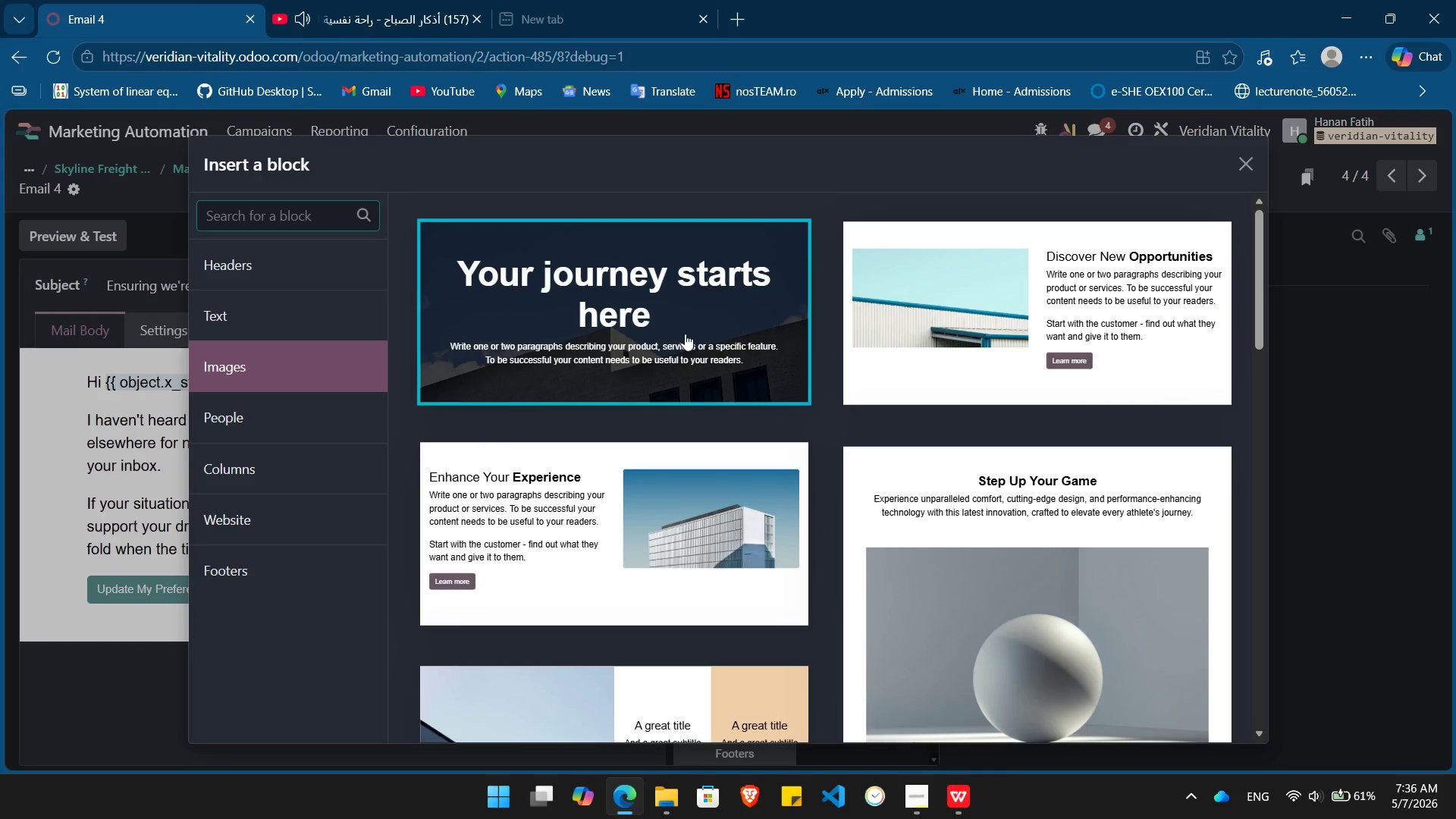 
left_click([685, 334])
 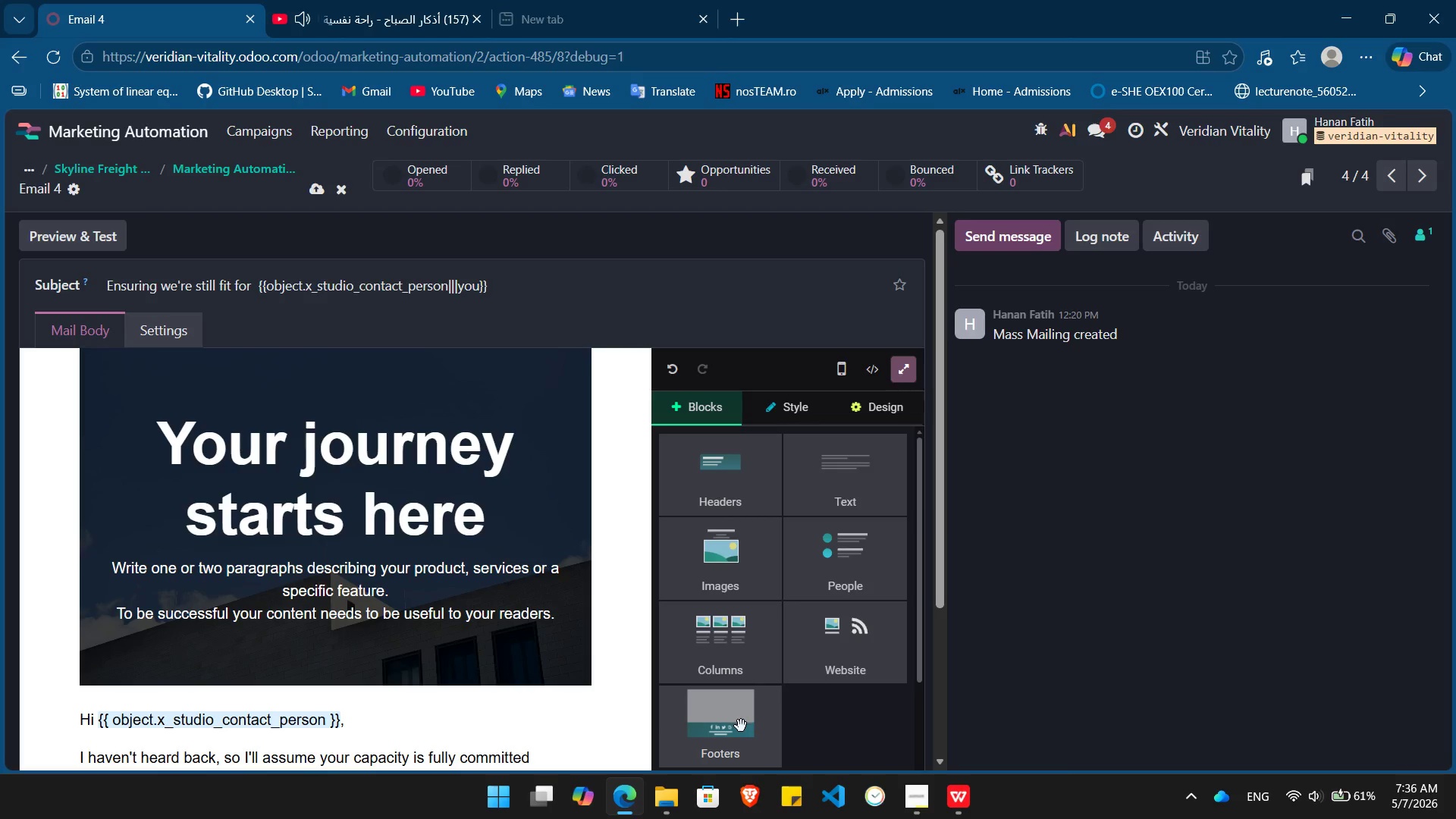 
left_click_drag(start_coordinate=[741, 726], to_coordinate=[370, 768])
 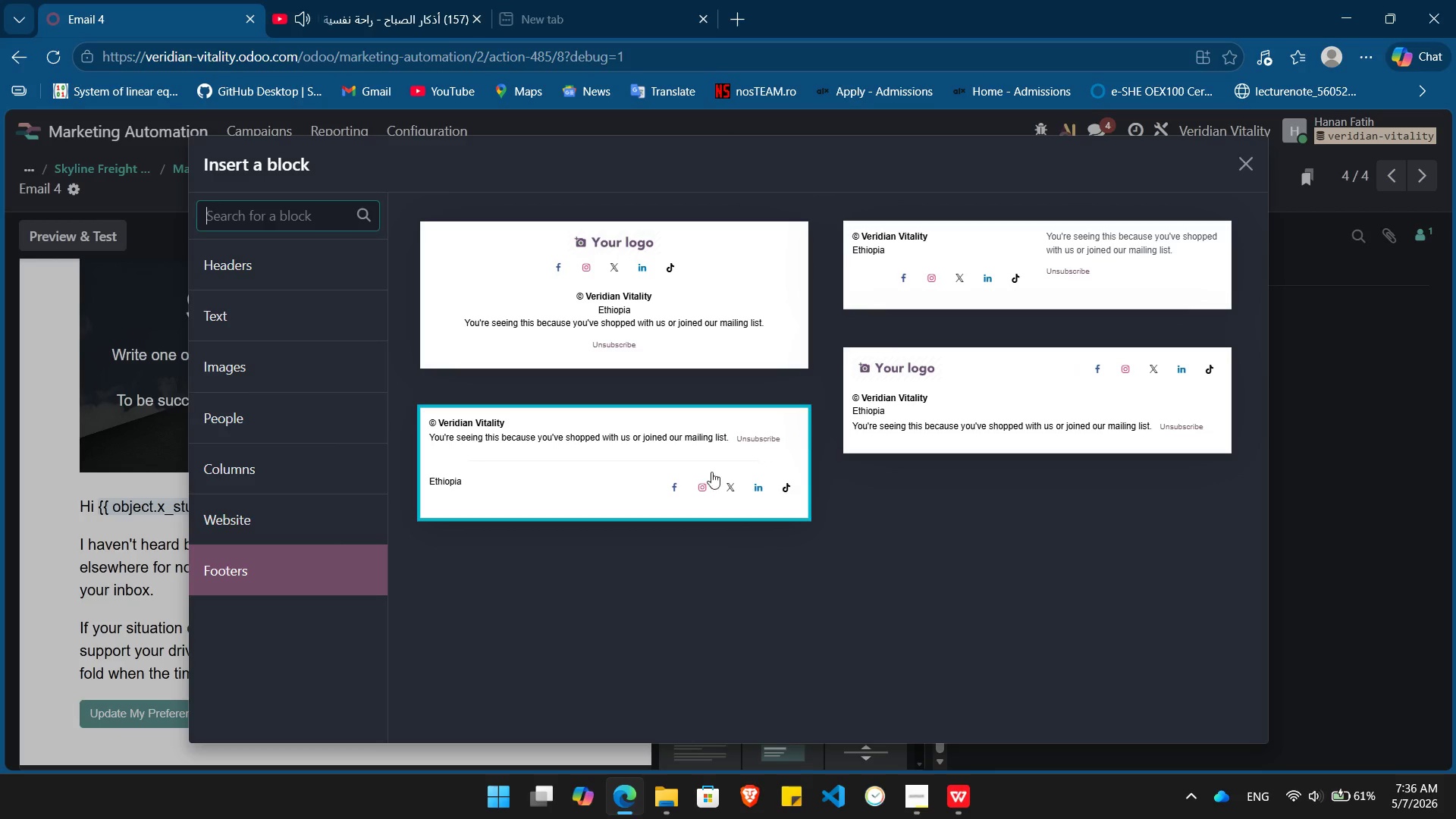 
left_click([695, 475])
 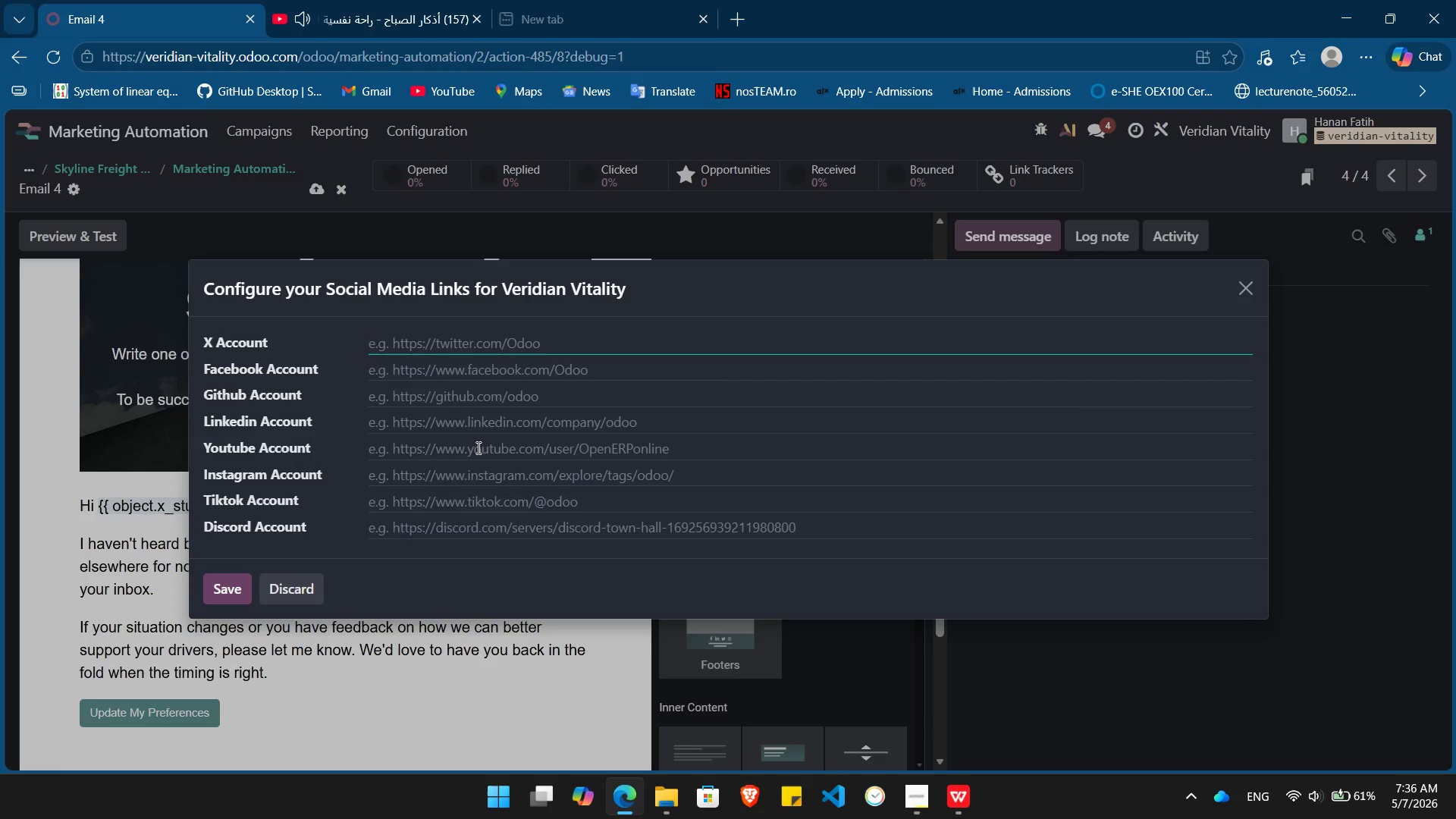 
left_click([304, 607])
 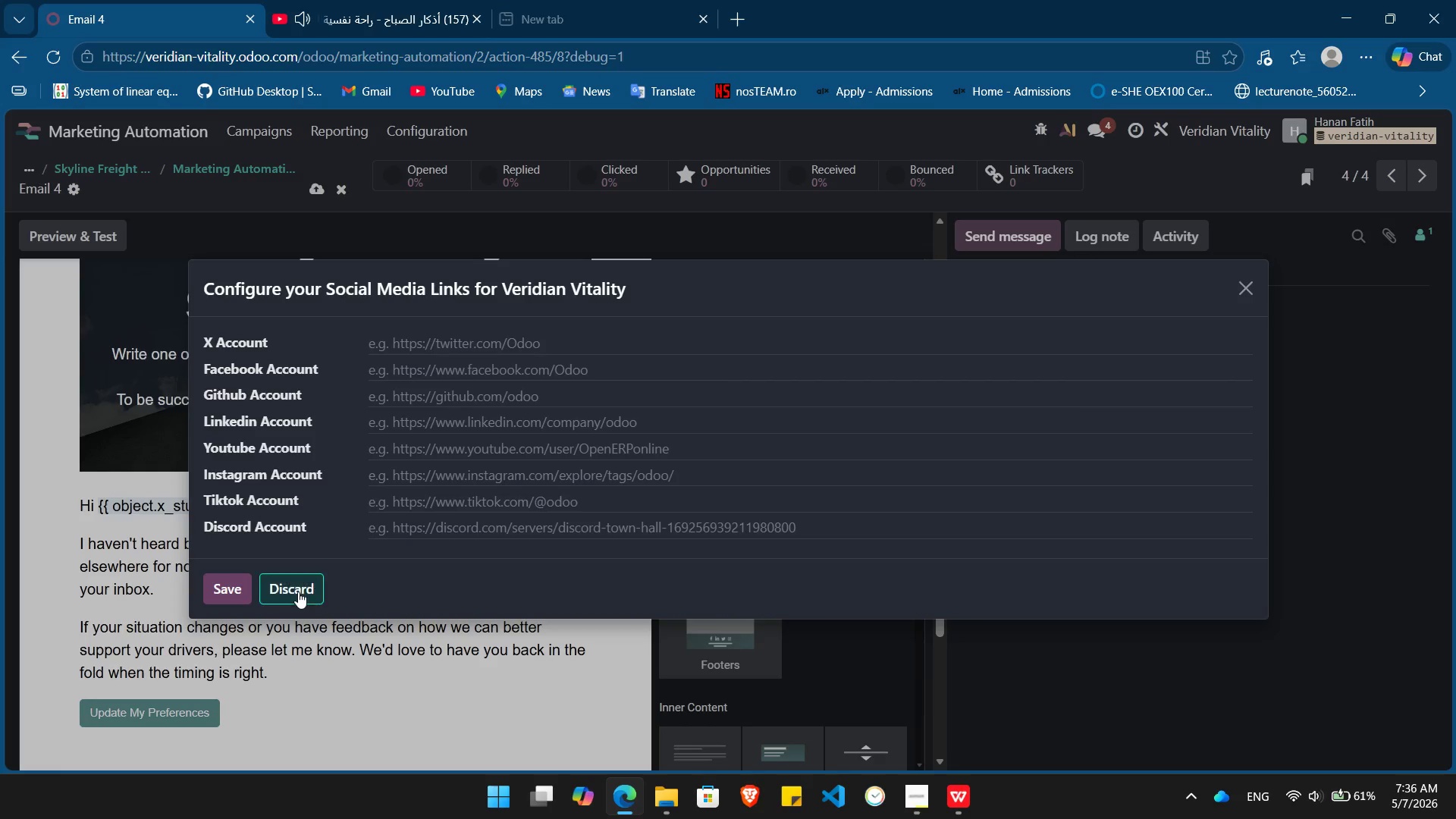 
left_click([298, 592])
 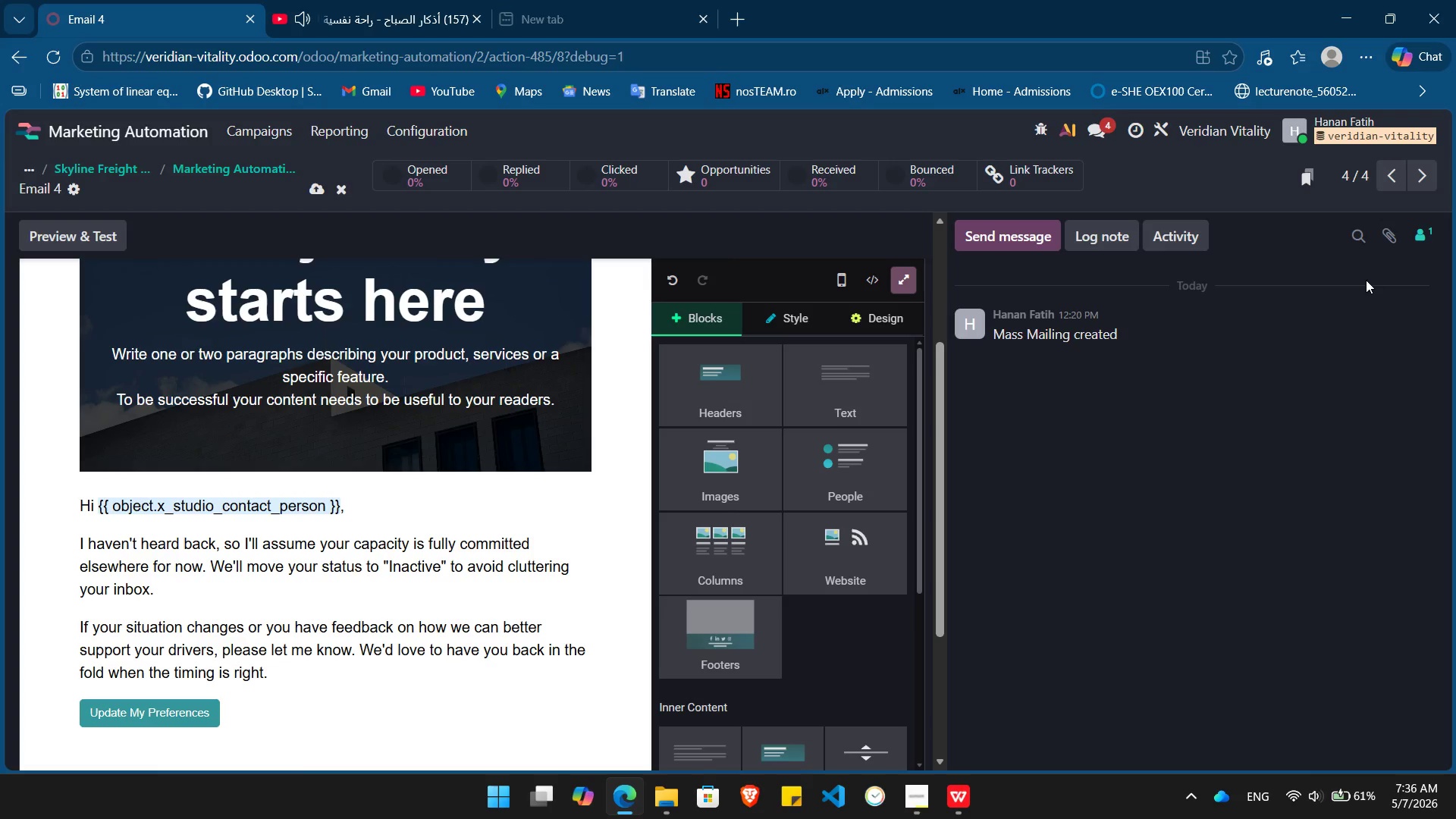 
mouse_move([1398, 176])
 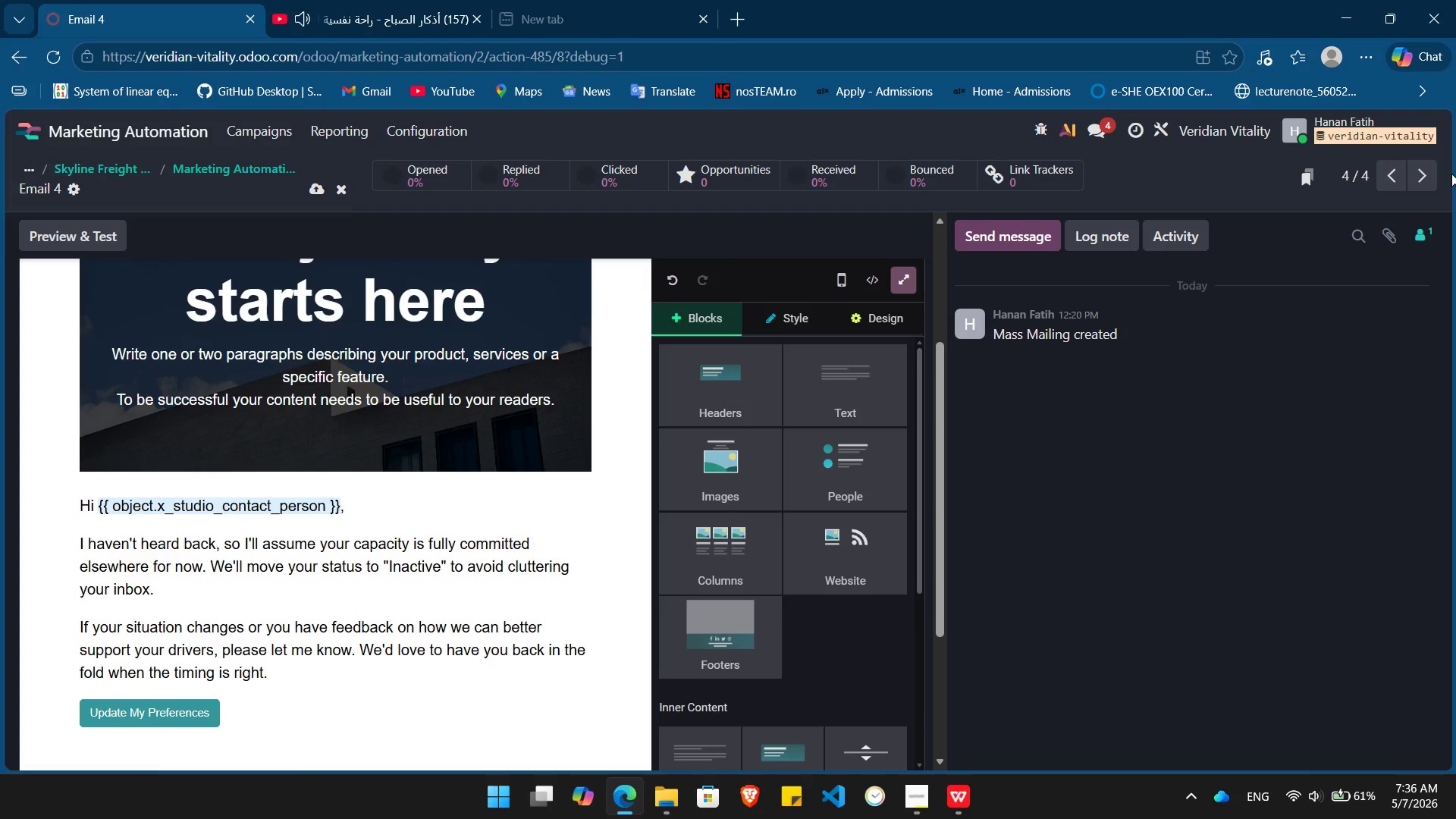 
left_click_drag(start_coordinate=[1451, 174], to_coordinate=[1422, 174])
 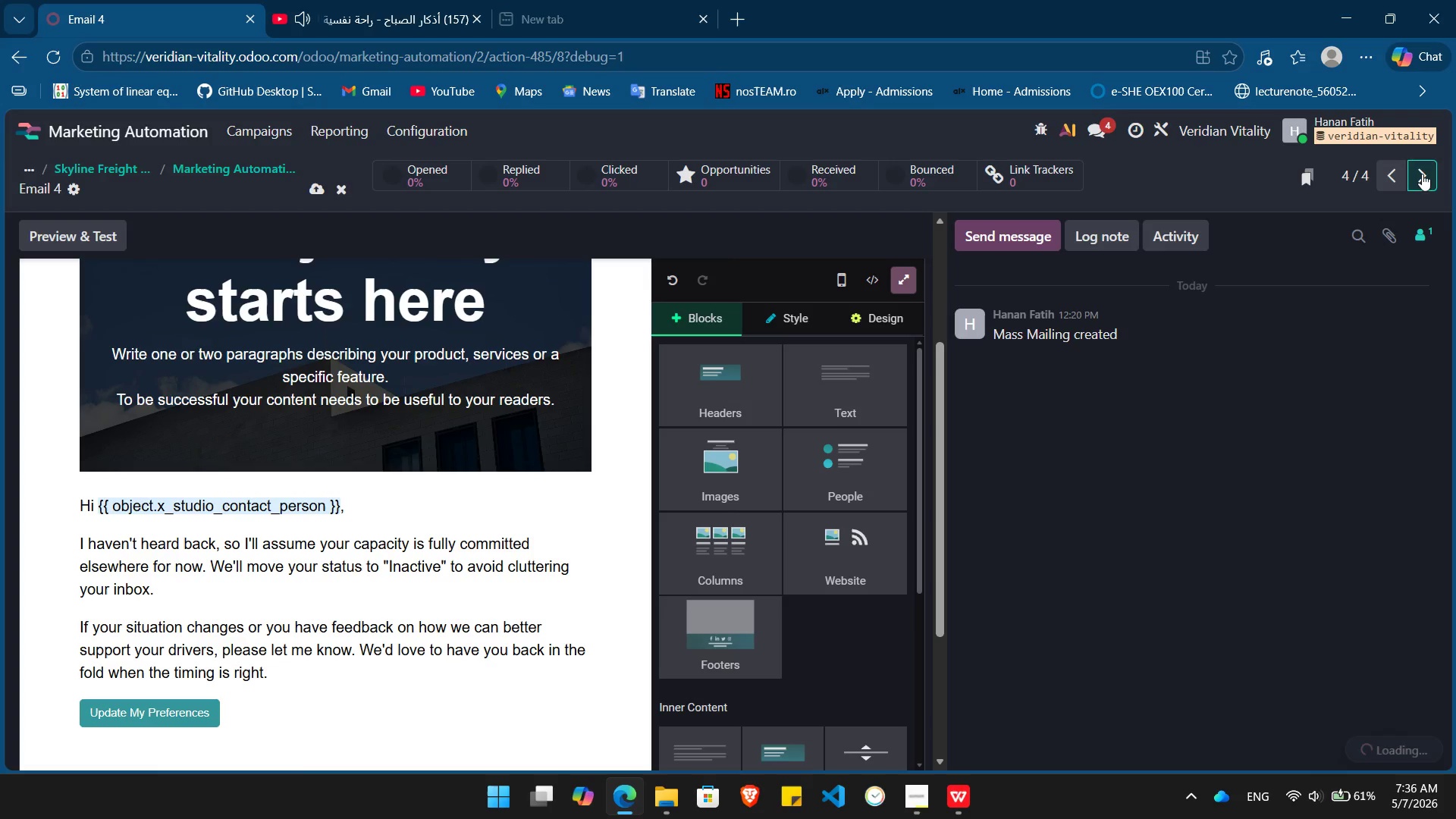 
left_click([1422, 174])
 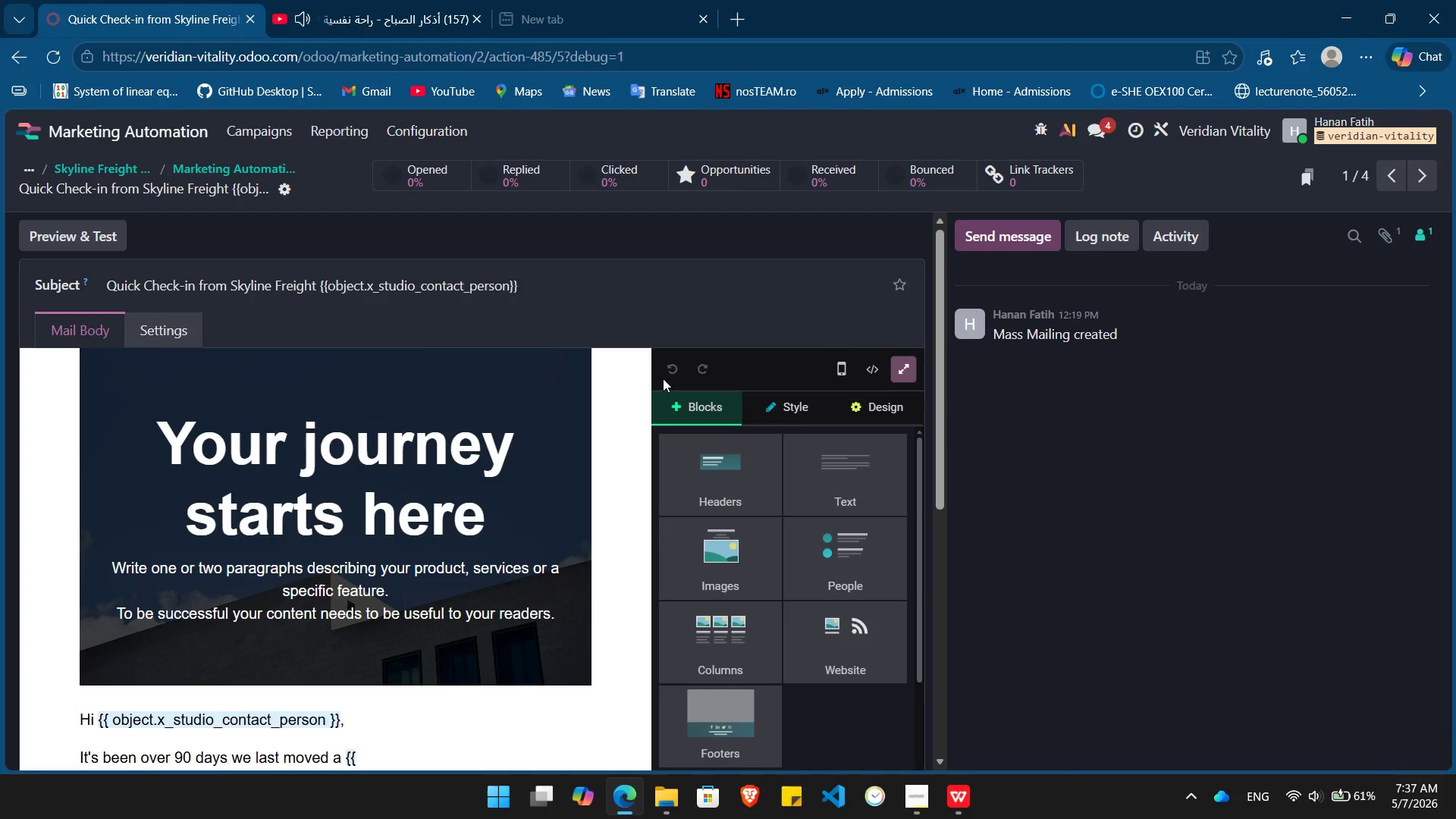 
wait(6.74)
 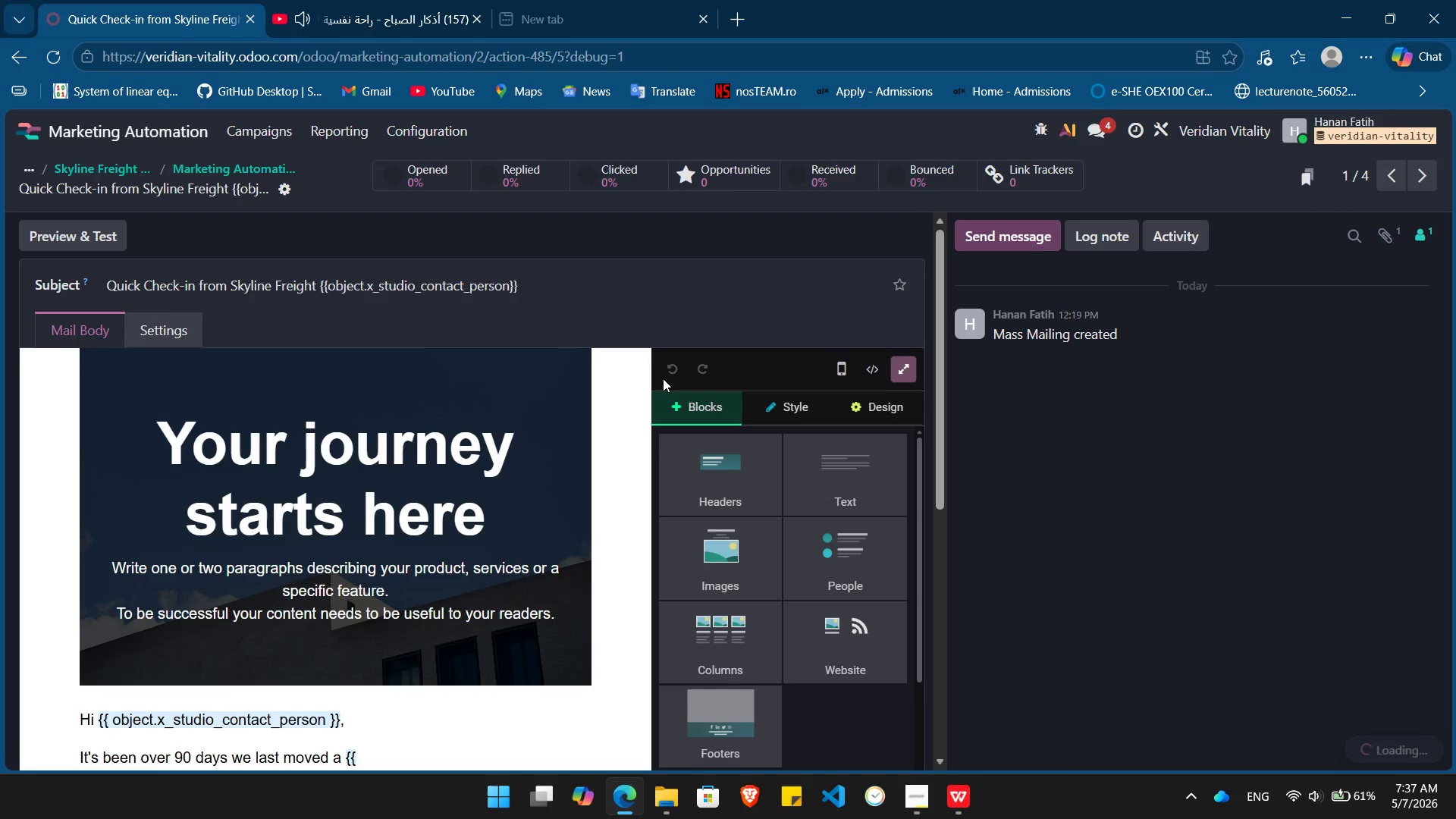 
left_click([909, 377])
 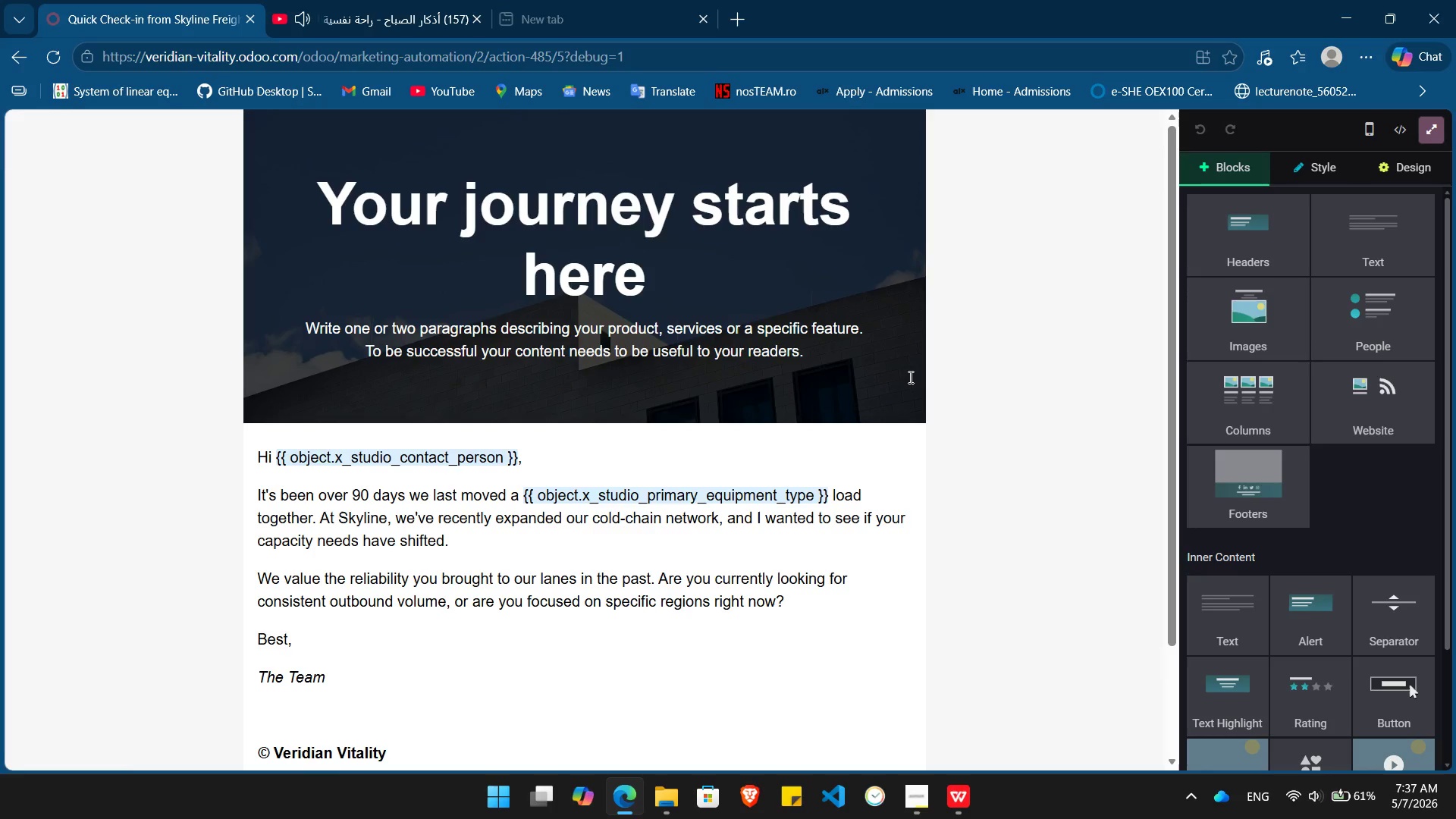 
wait(21.58)
 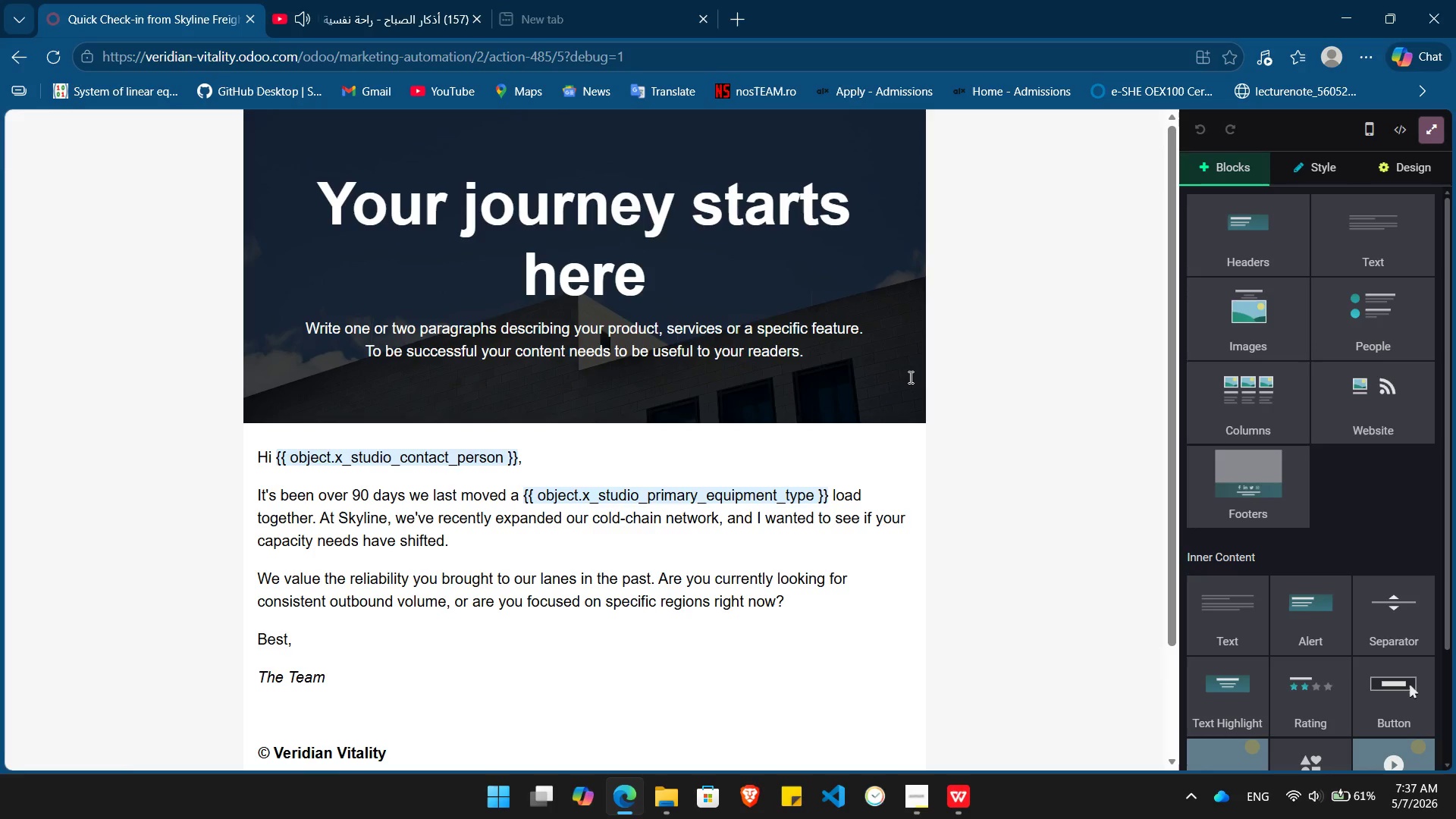 
left_click_drag(start_coordinate=[855, 362], to_coordinate=[742, 302])
 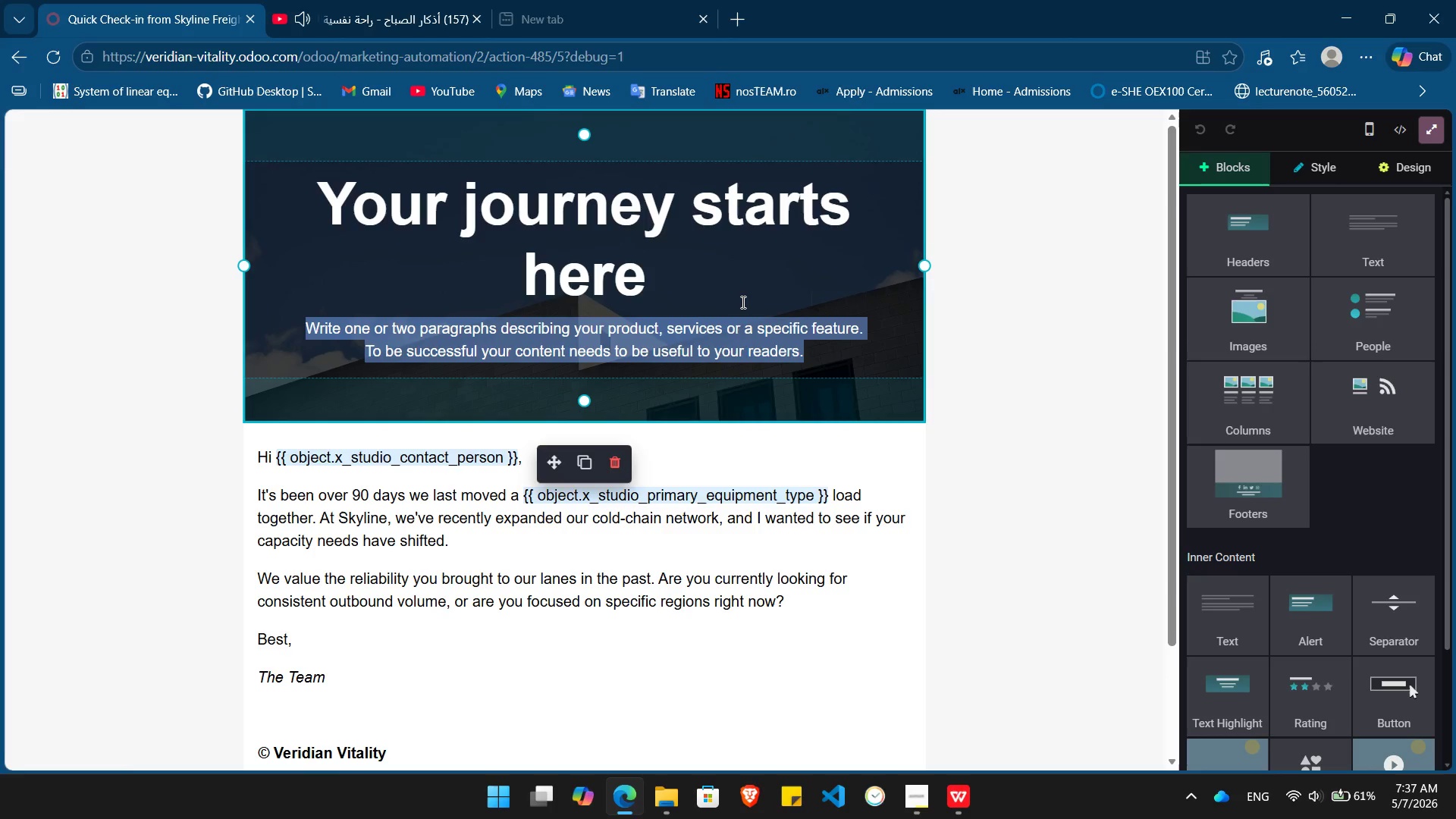 
key(Backspace)
 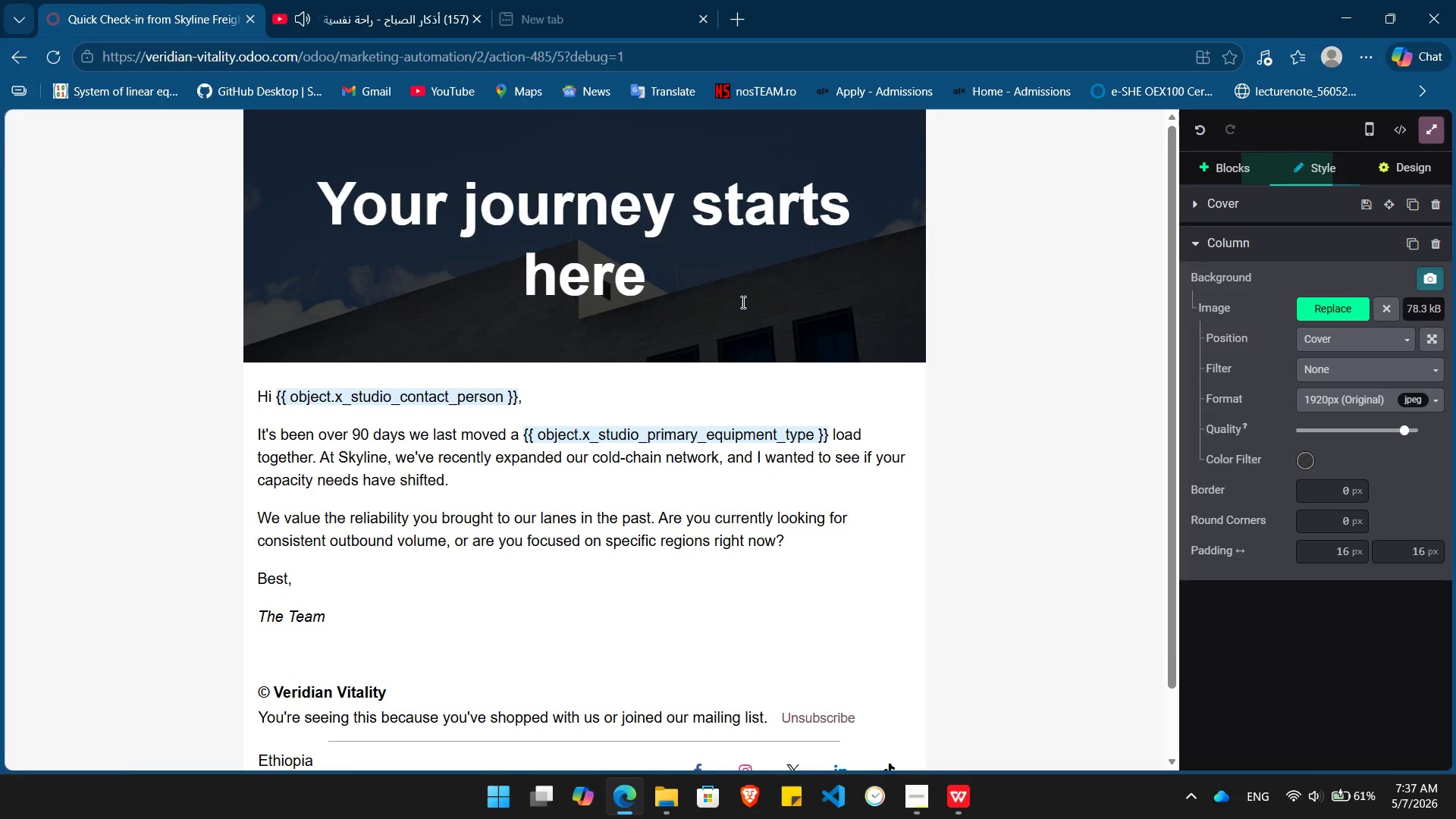 
key(Shift+ArrowUp)
 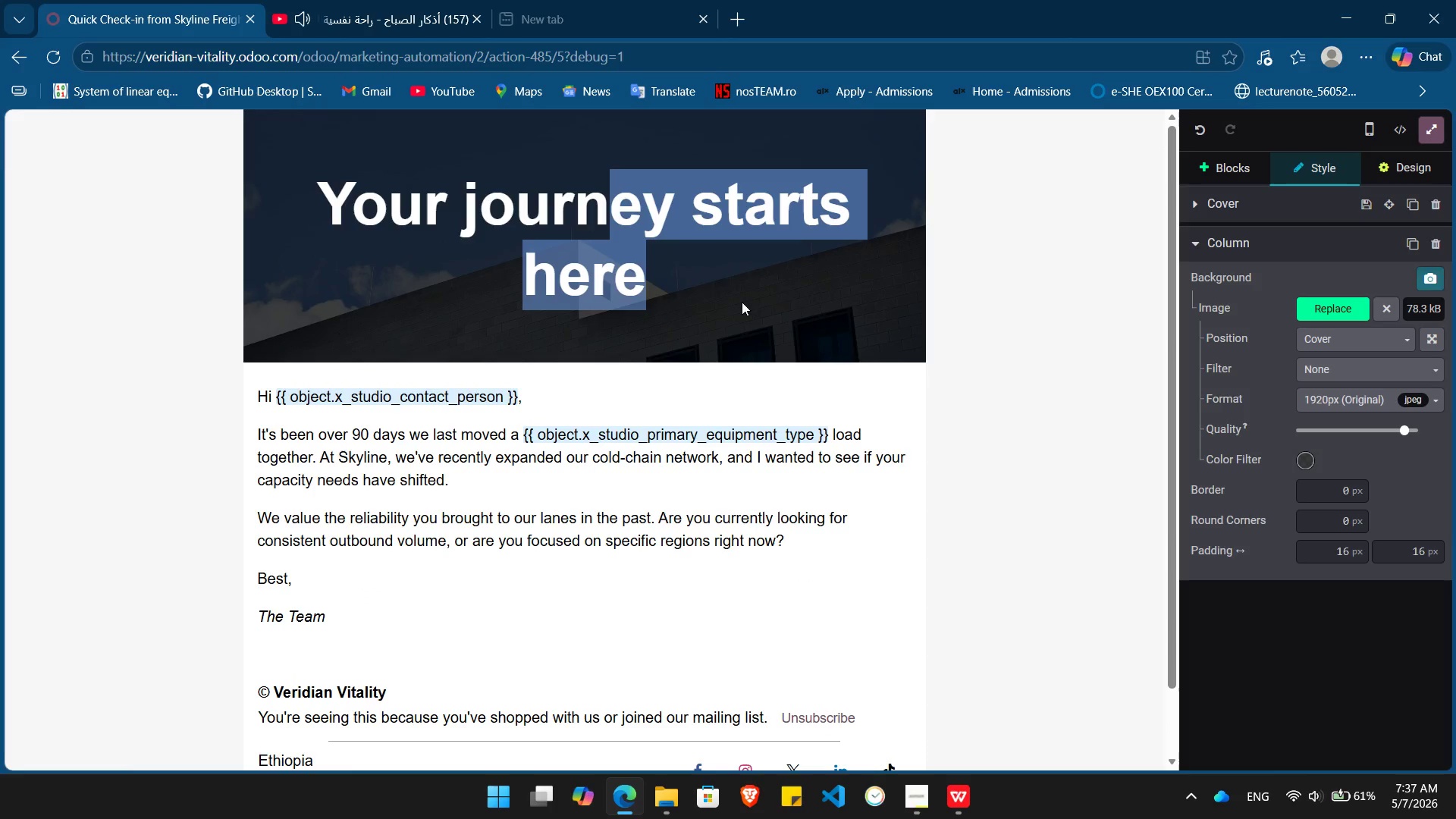 
hold_key(key=ArrowLeft, duration=0.64)
 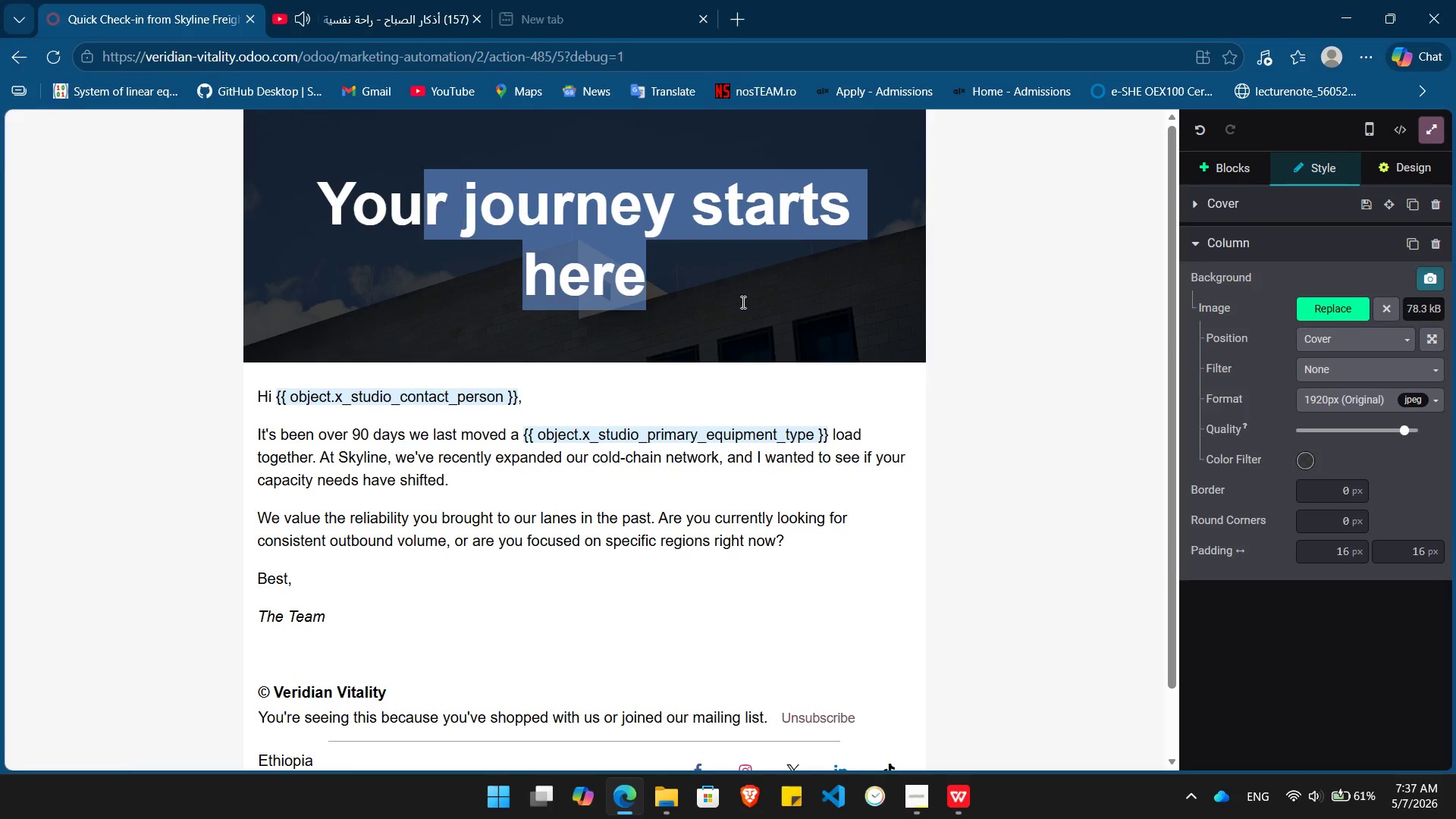 
key(Shift+ArrowLeft)
 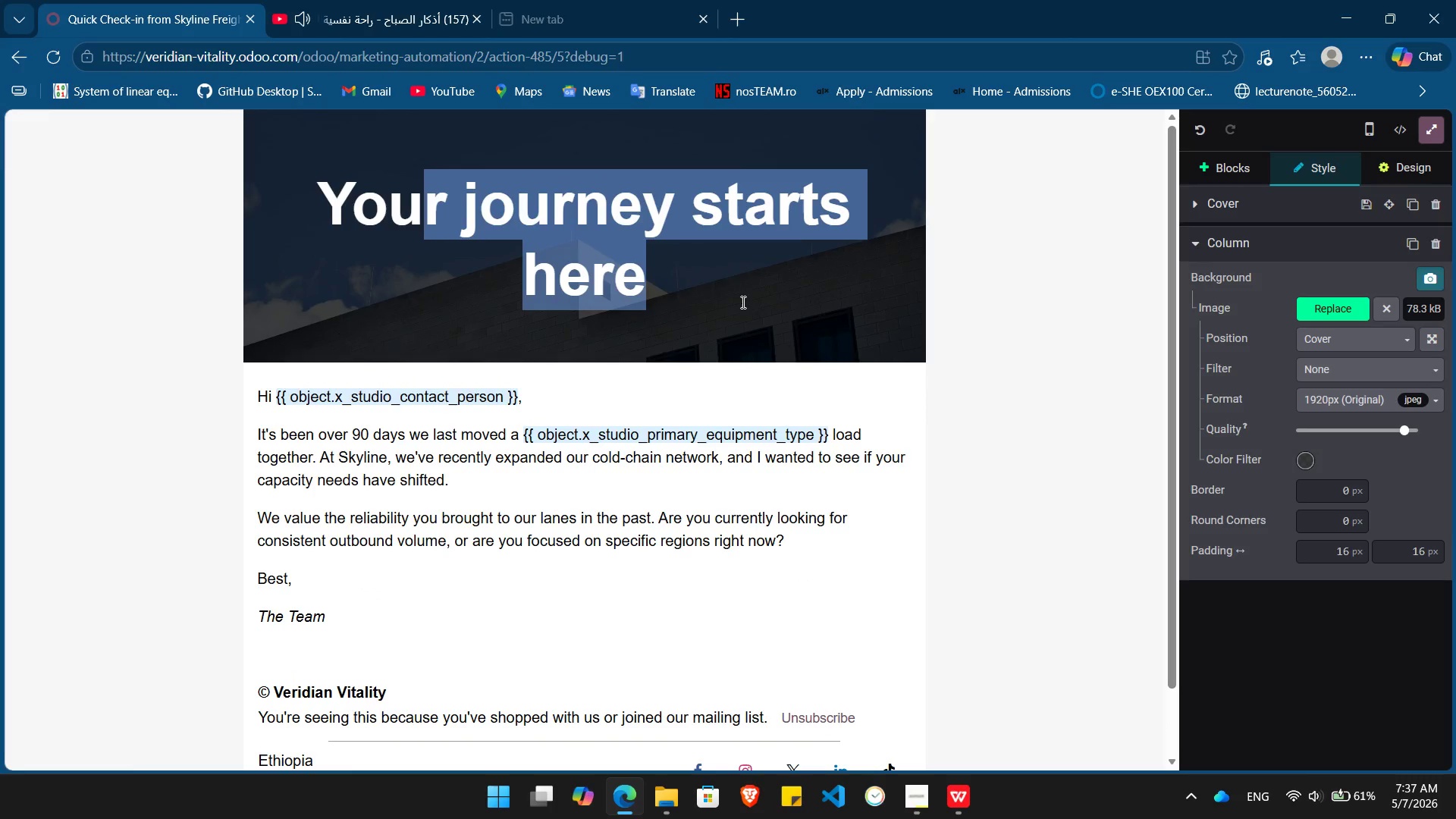 
key(Shift+ArrowLeft)
 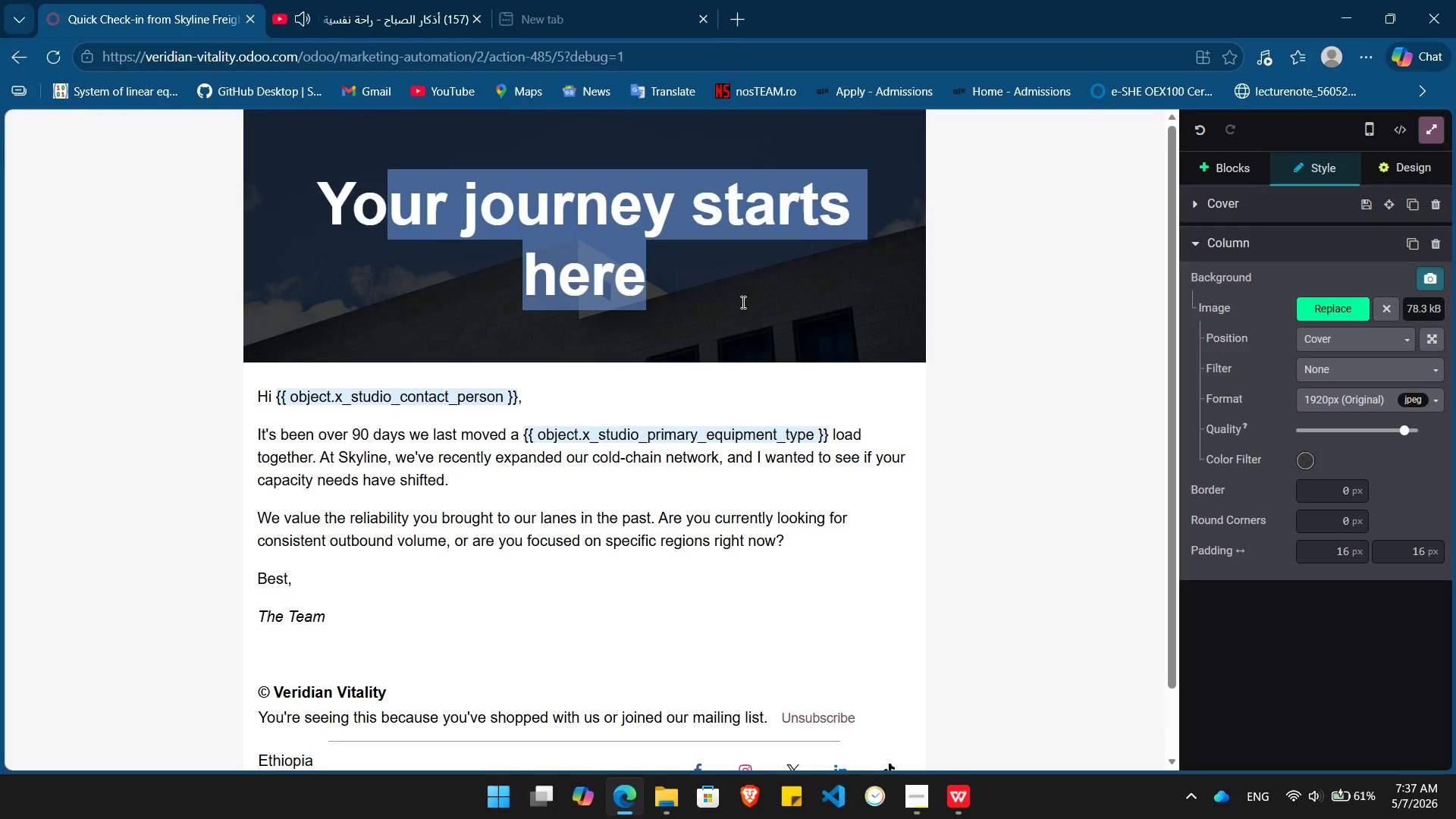 
key(Shift+ArrowLeft)
 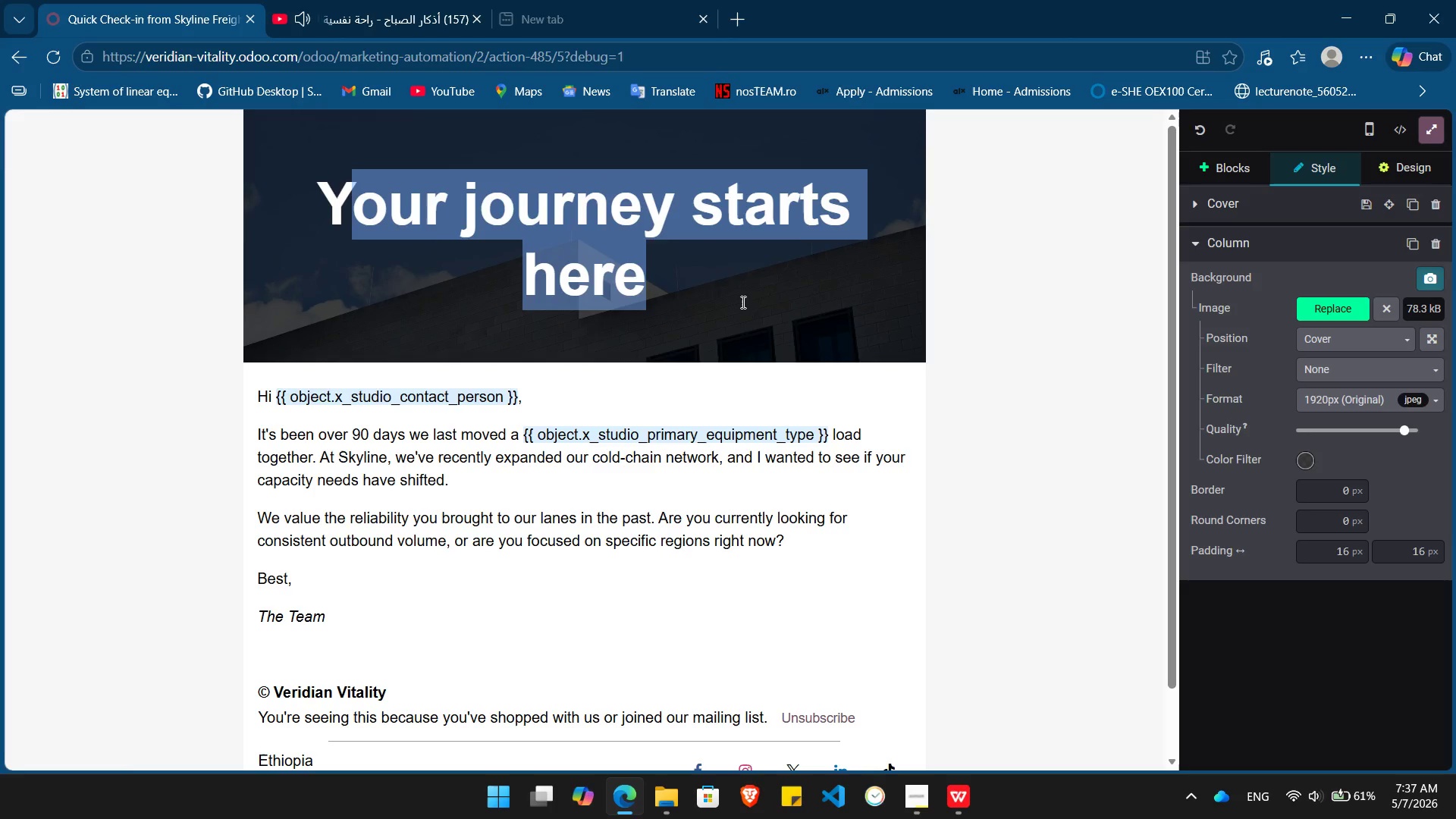 
key(Shift+ArrowLeft)
 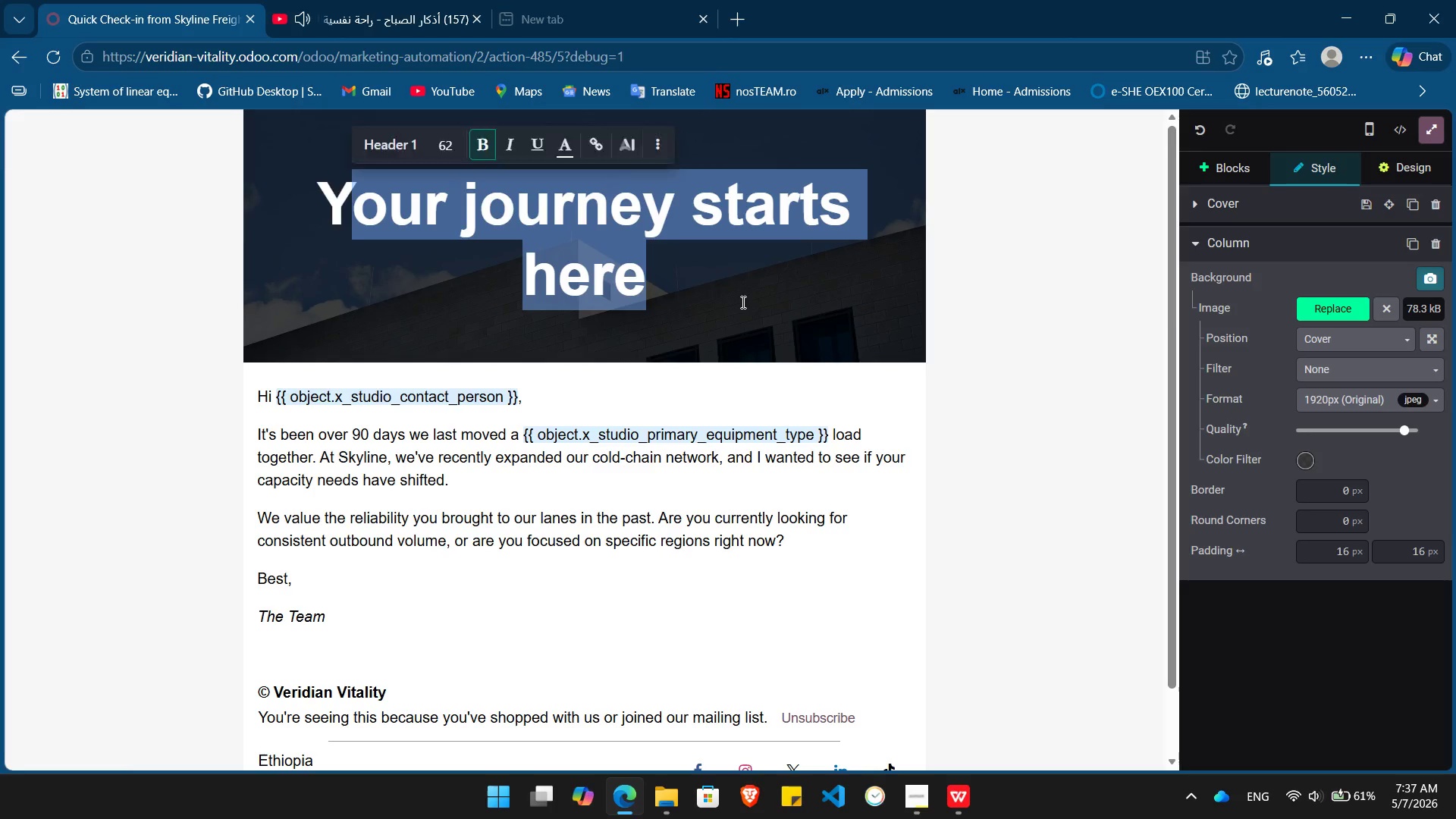 
key(Shift+ArrowLeft)
 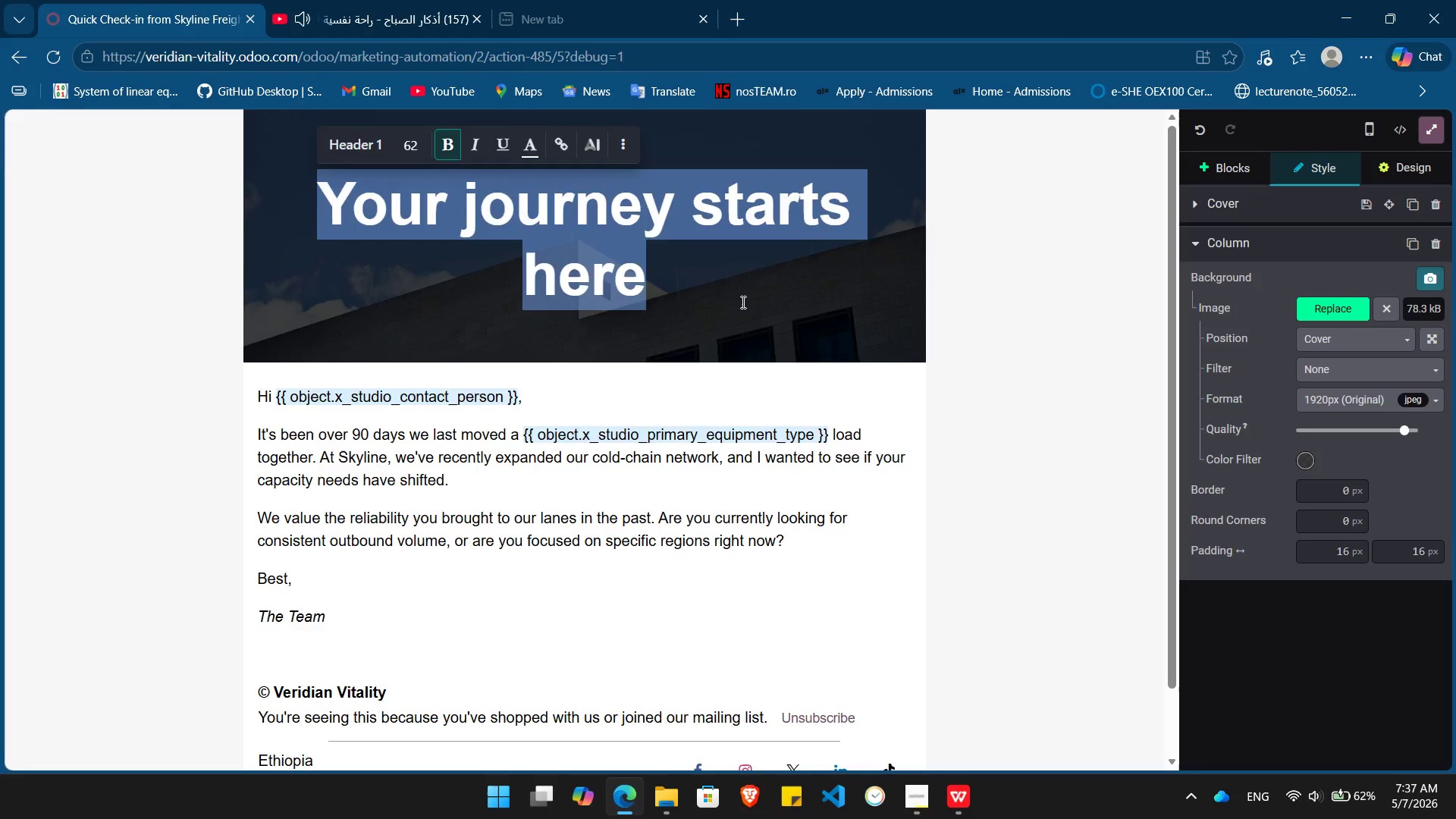 
key(Backspace)
 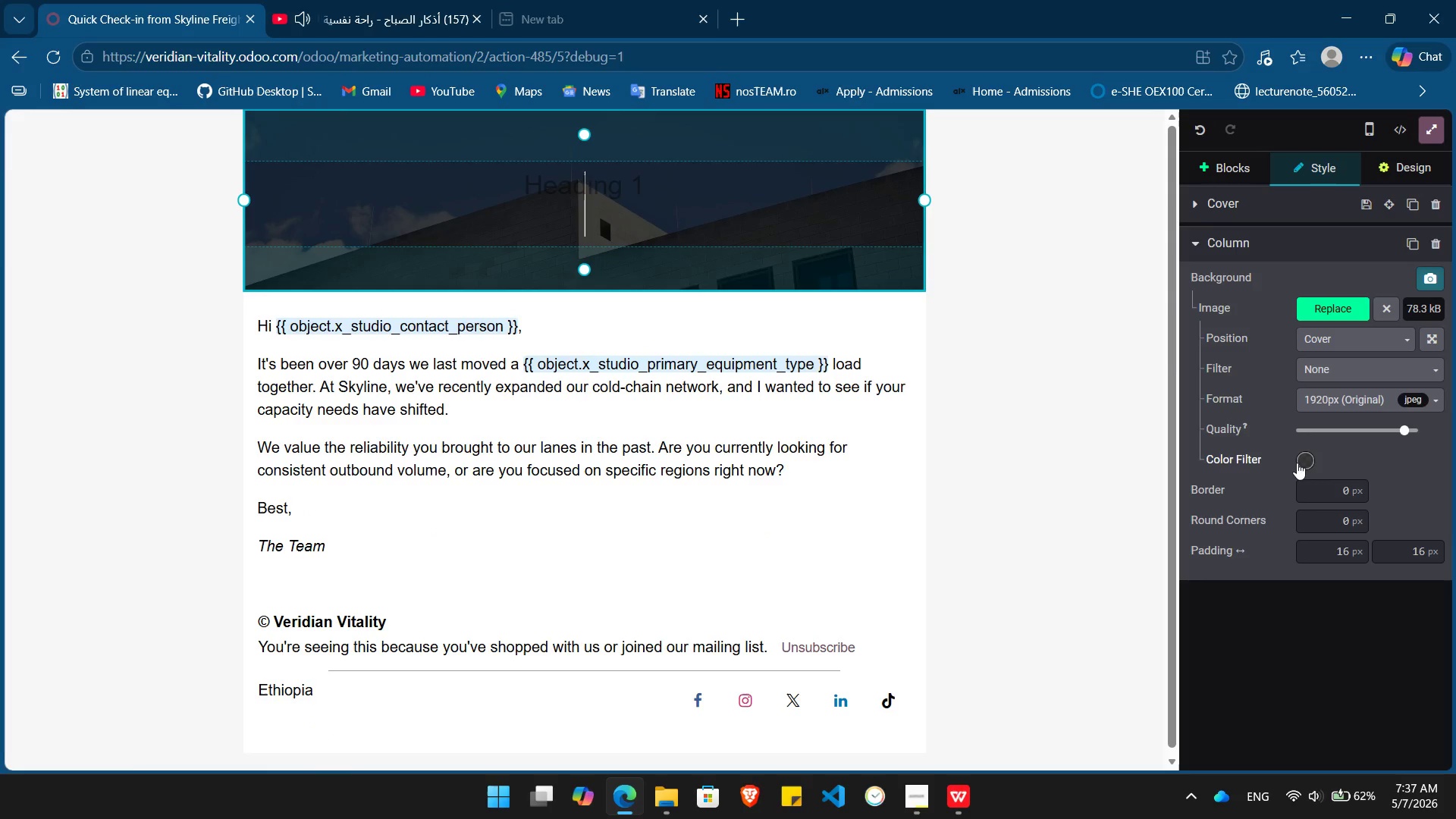 
left_click([1299, 464])
 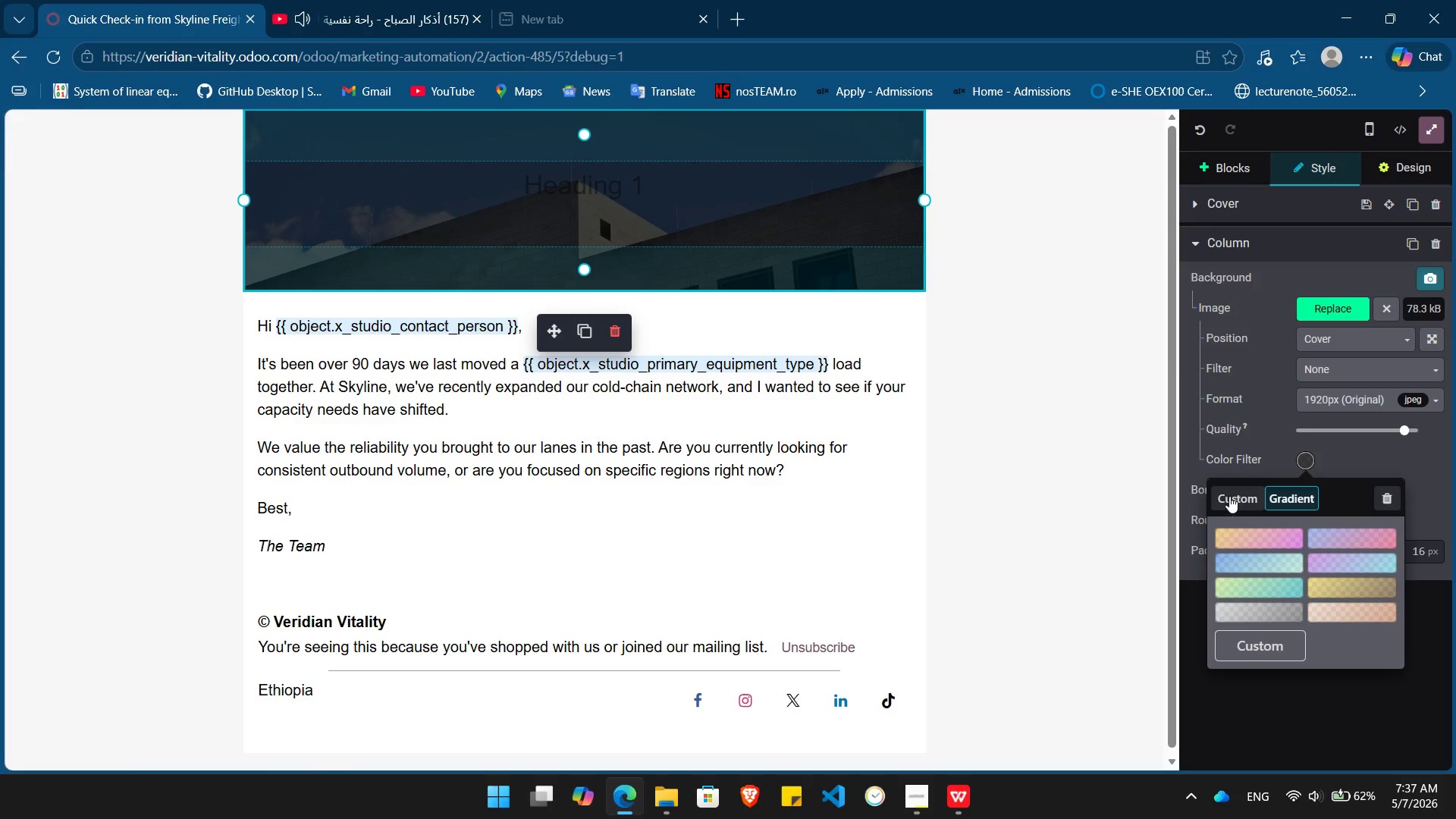 
left_click([1229, 496])
 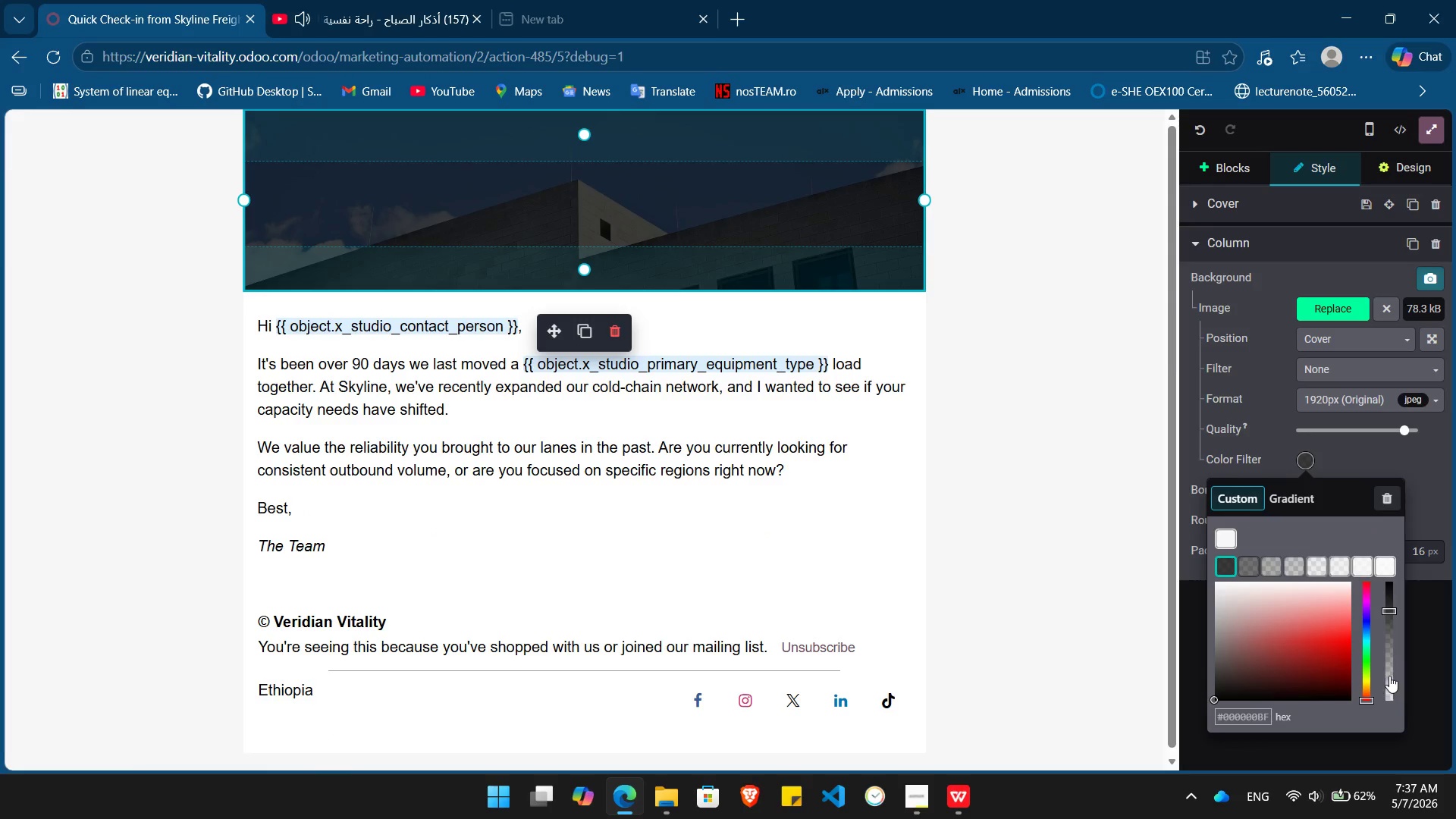 
left_click([1389, 675])
 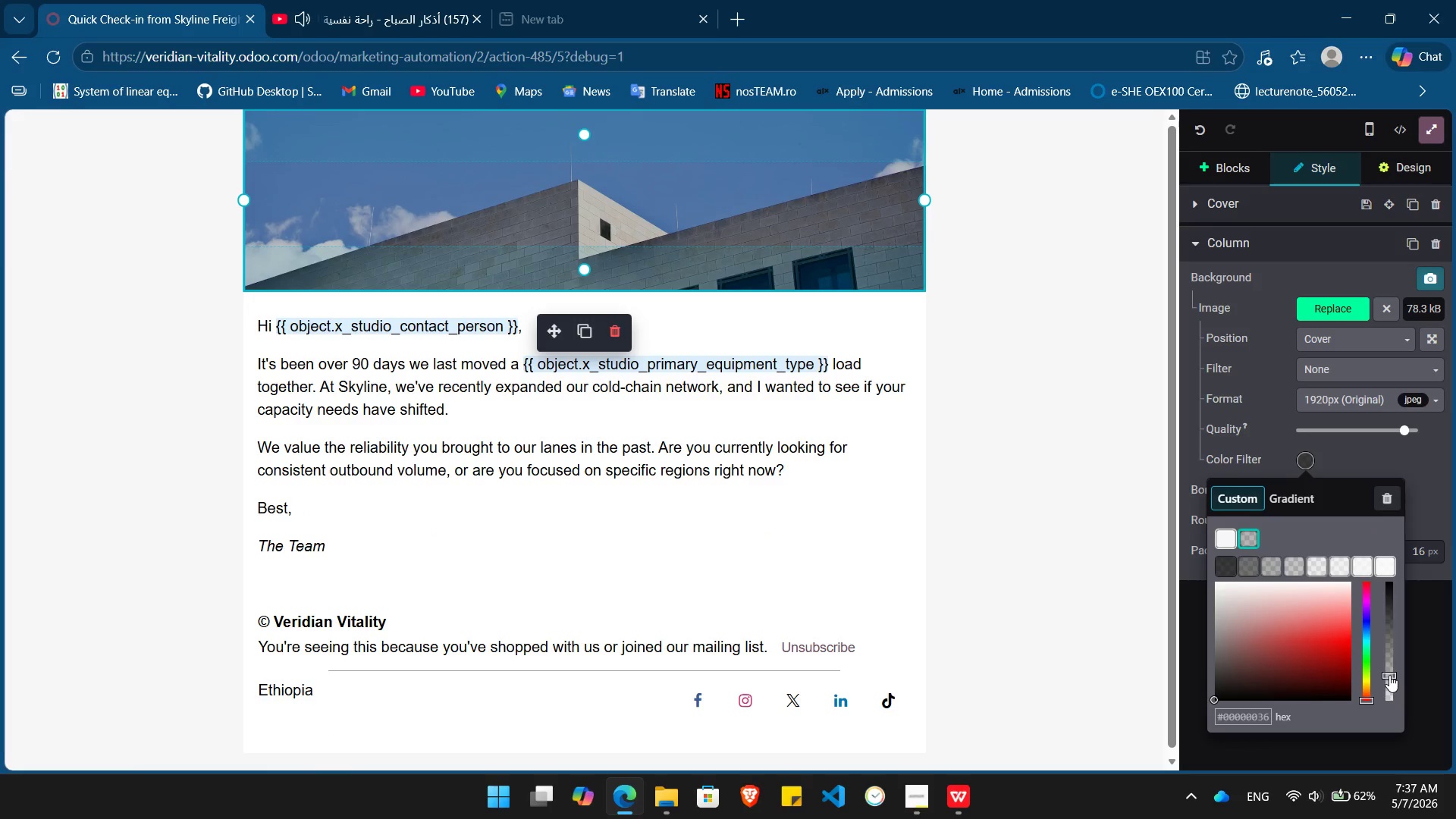 
left_click_drag(start_coordinate=[1389, 675], to_coordinate=[1389, 679])
 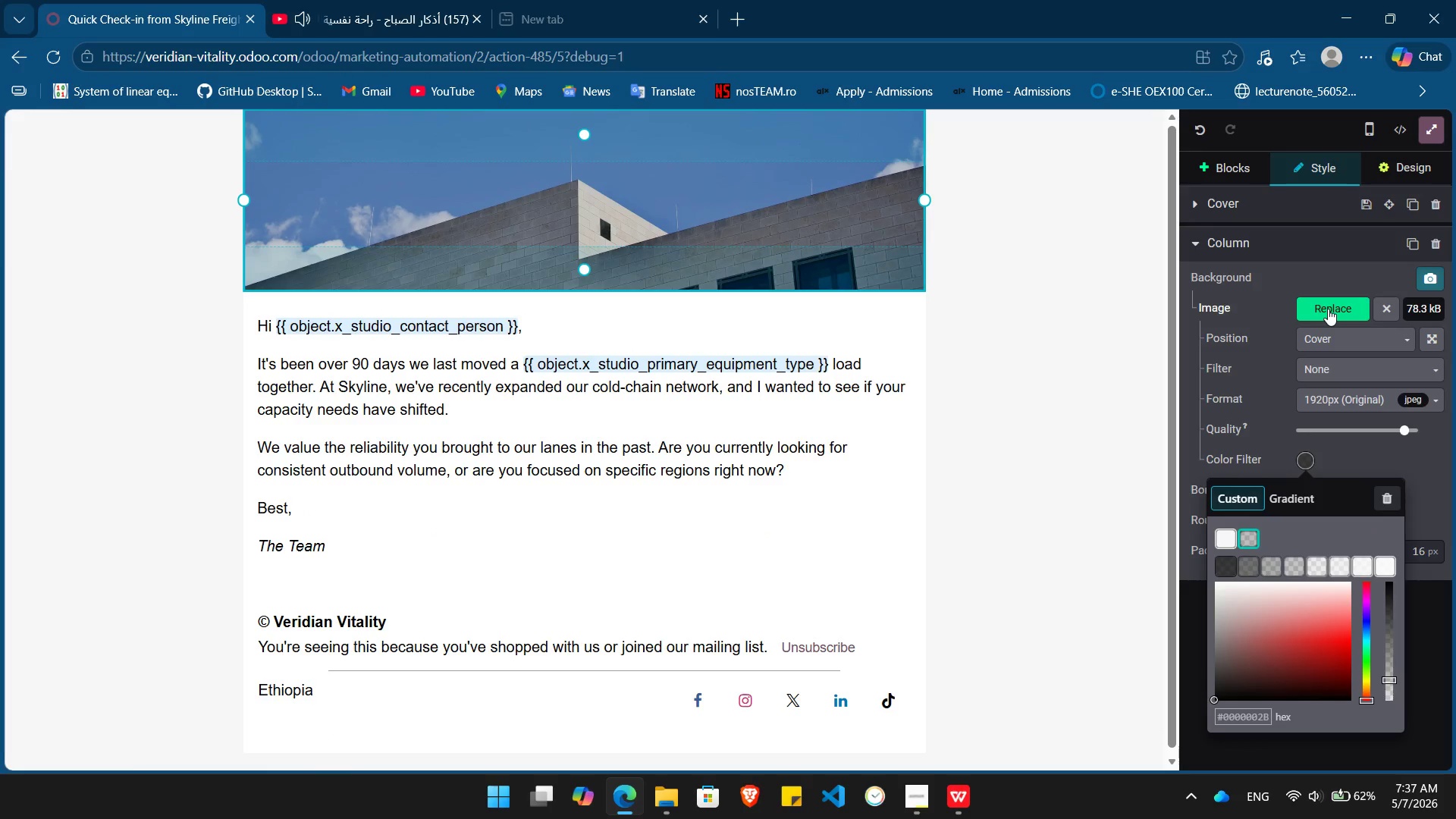 
left_click([1328, 309])
 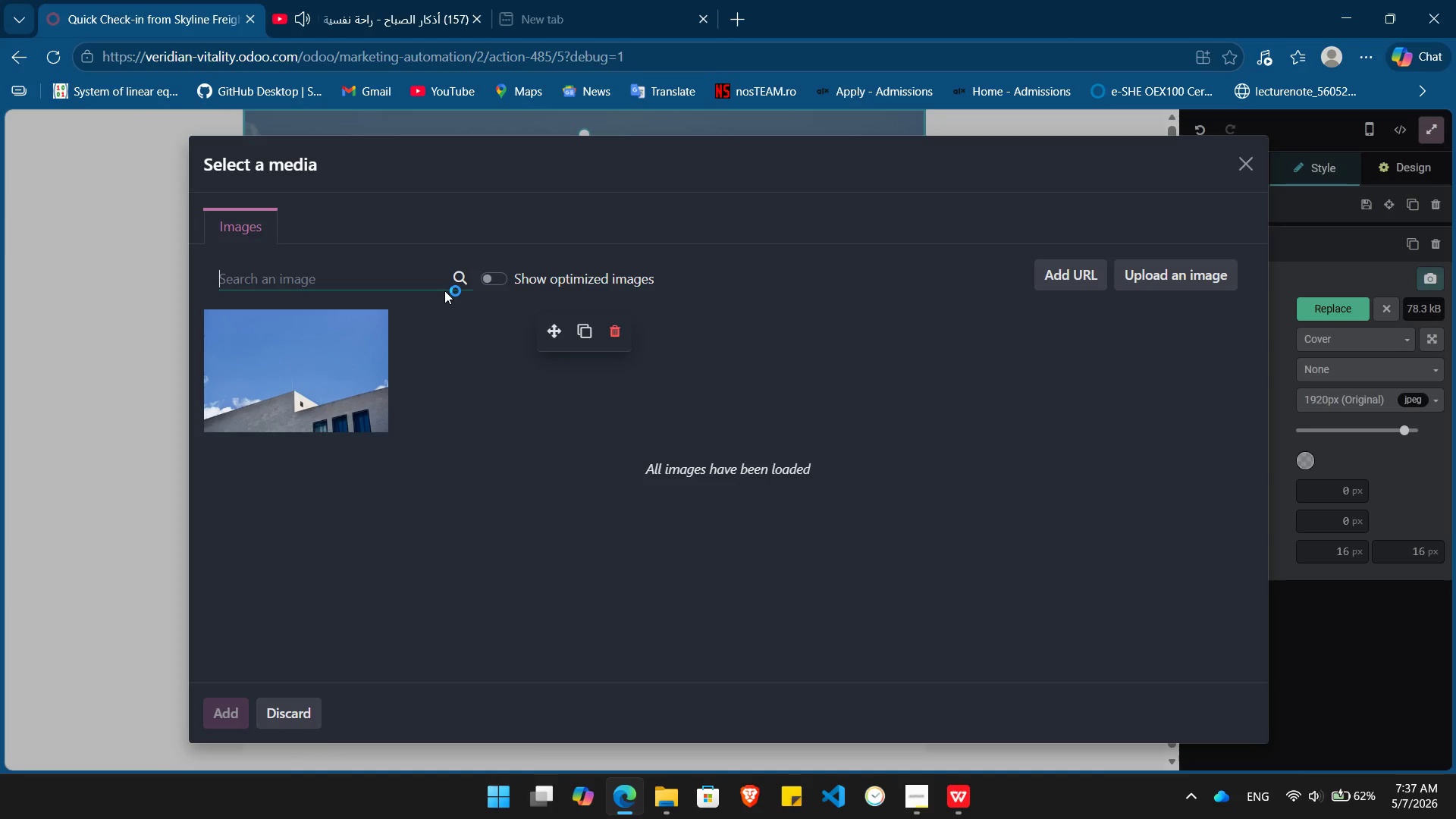 
wait(19.53)
 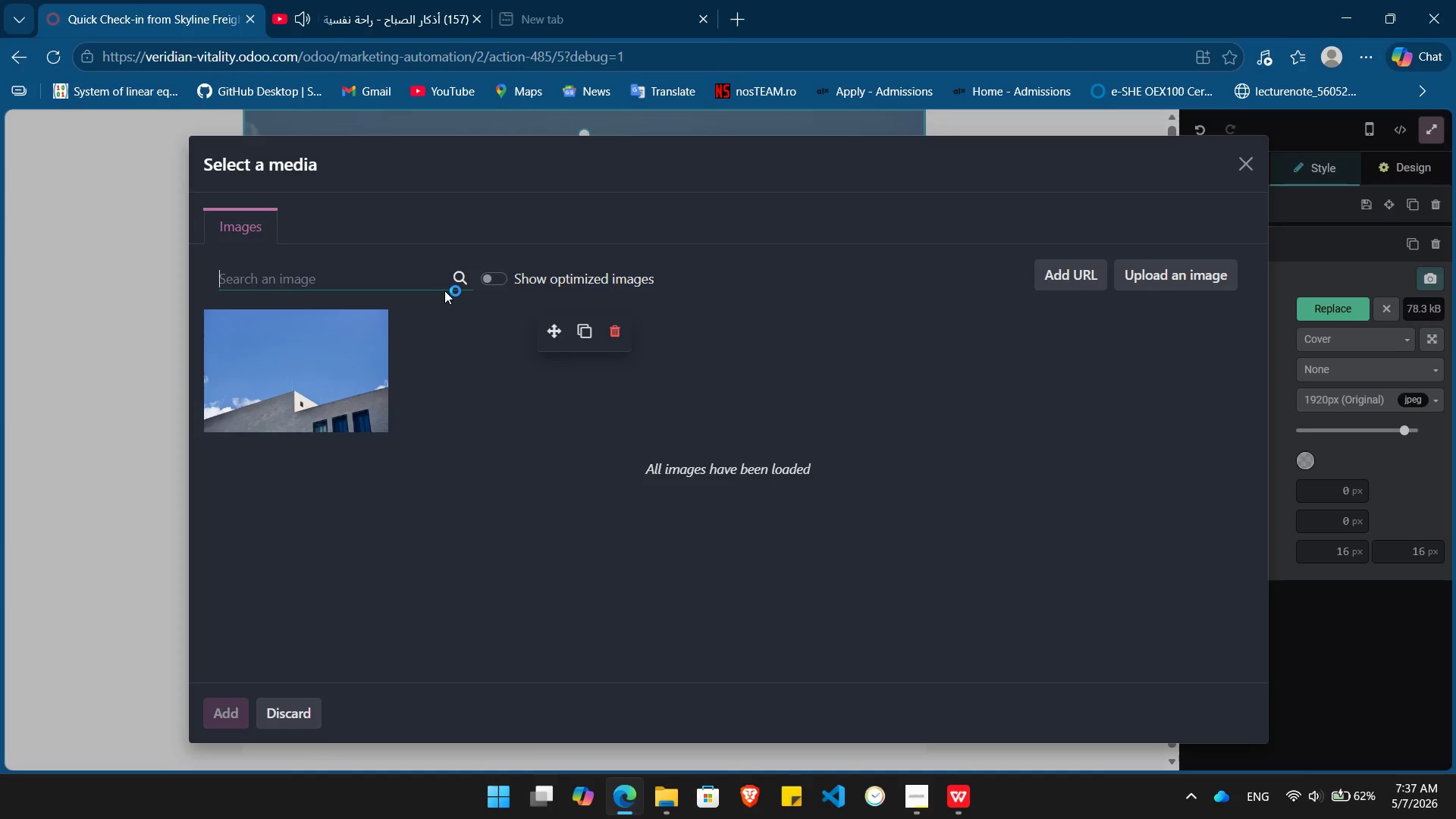 
type(logistics hub)
 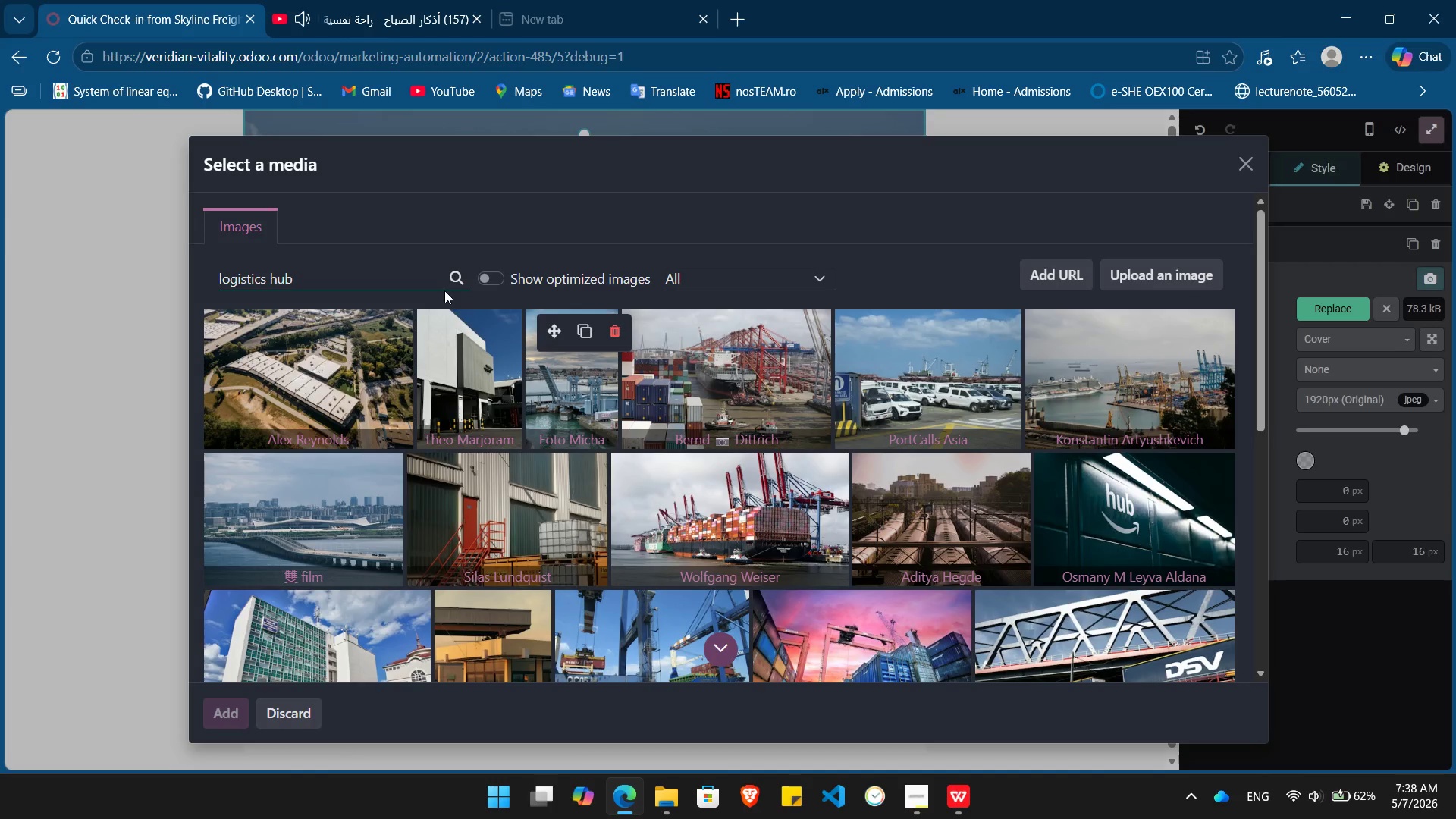 
wait(12.23)
 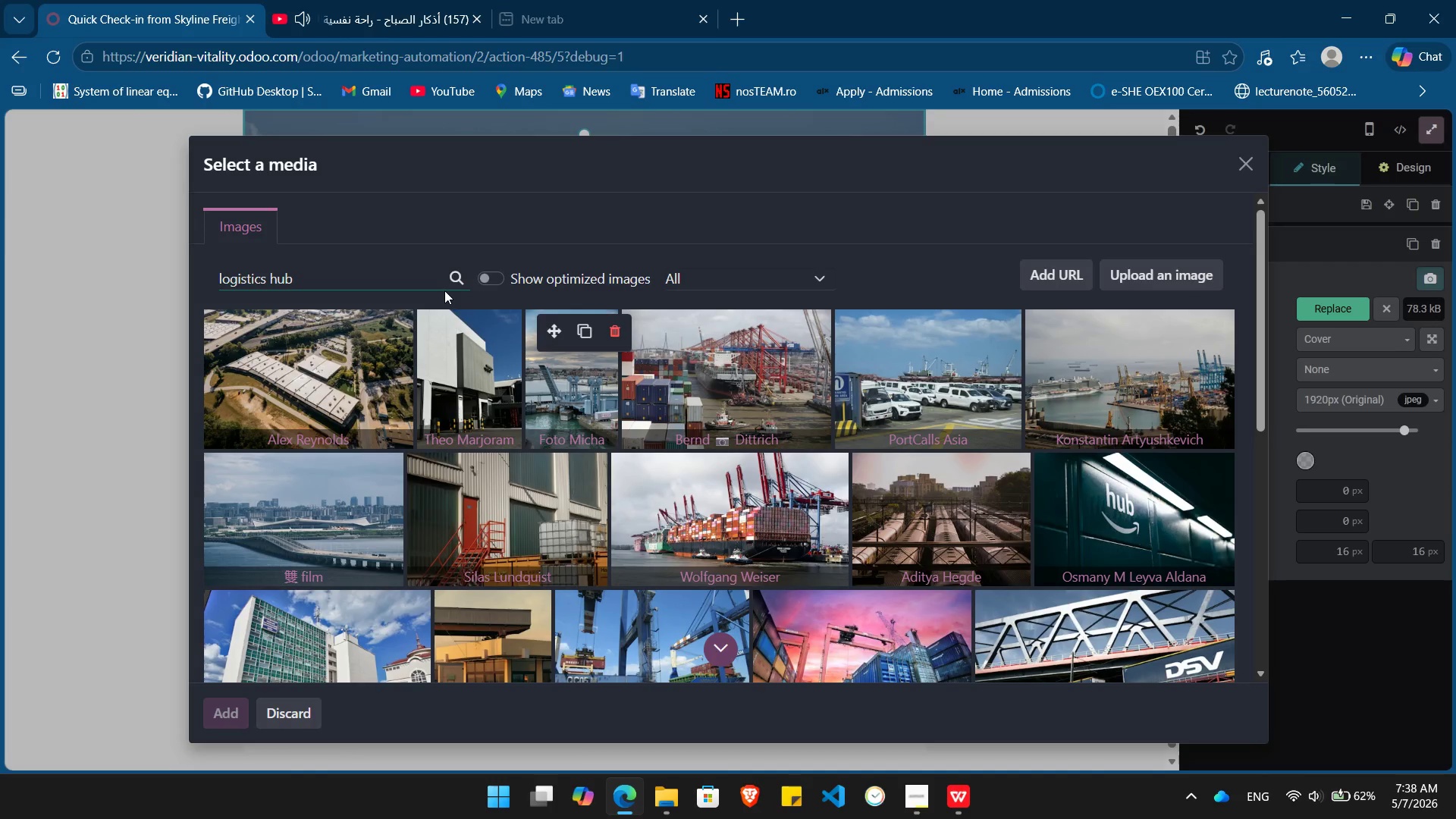 
left_click([962, 386])
 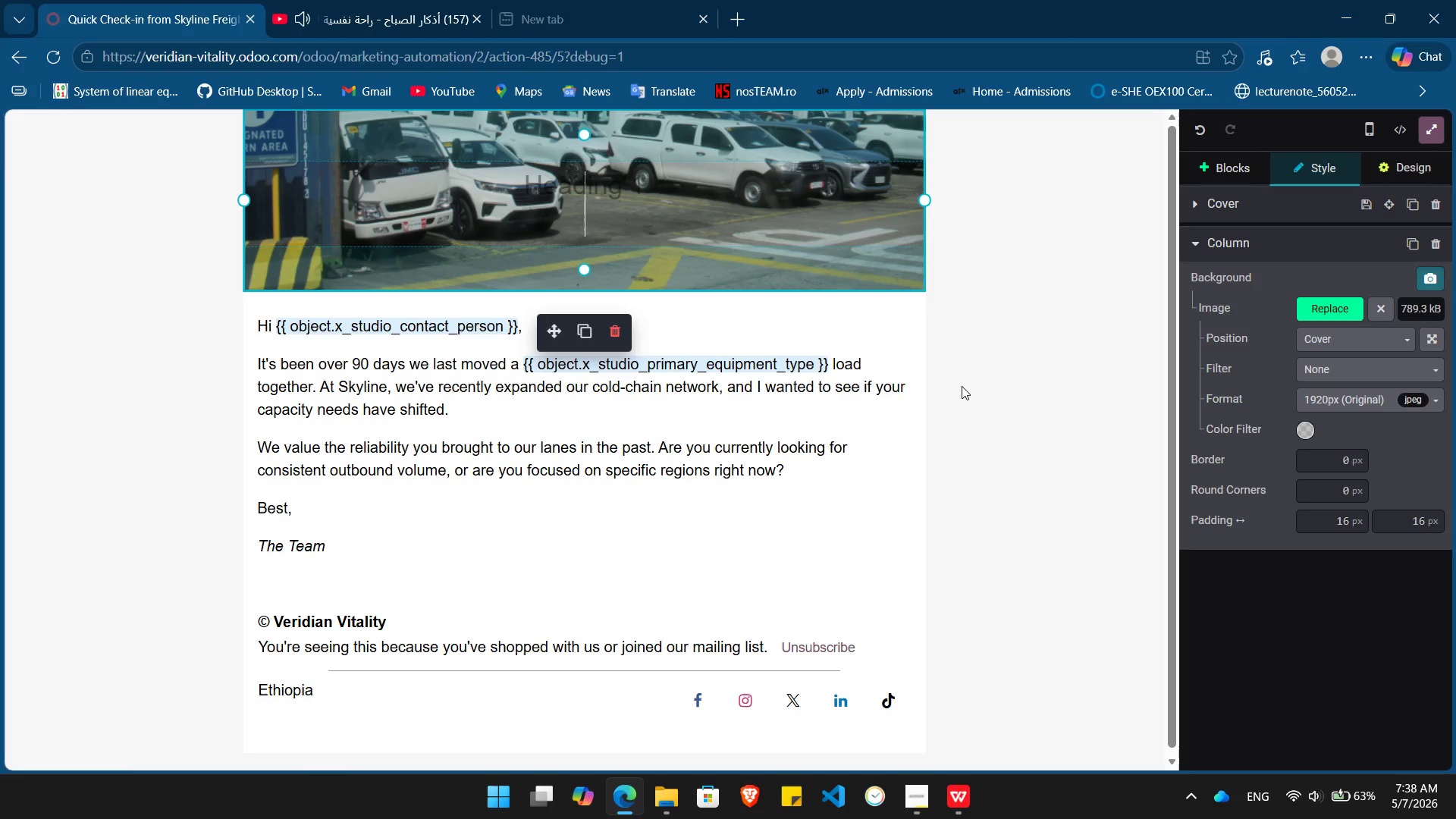 
wait(27.69)
 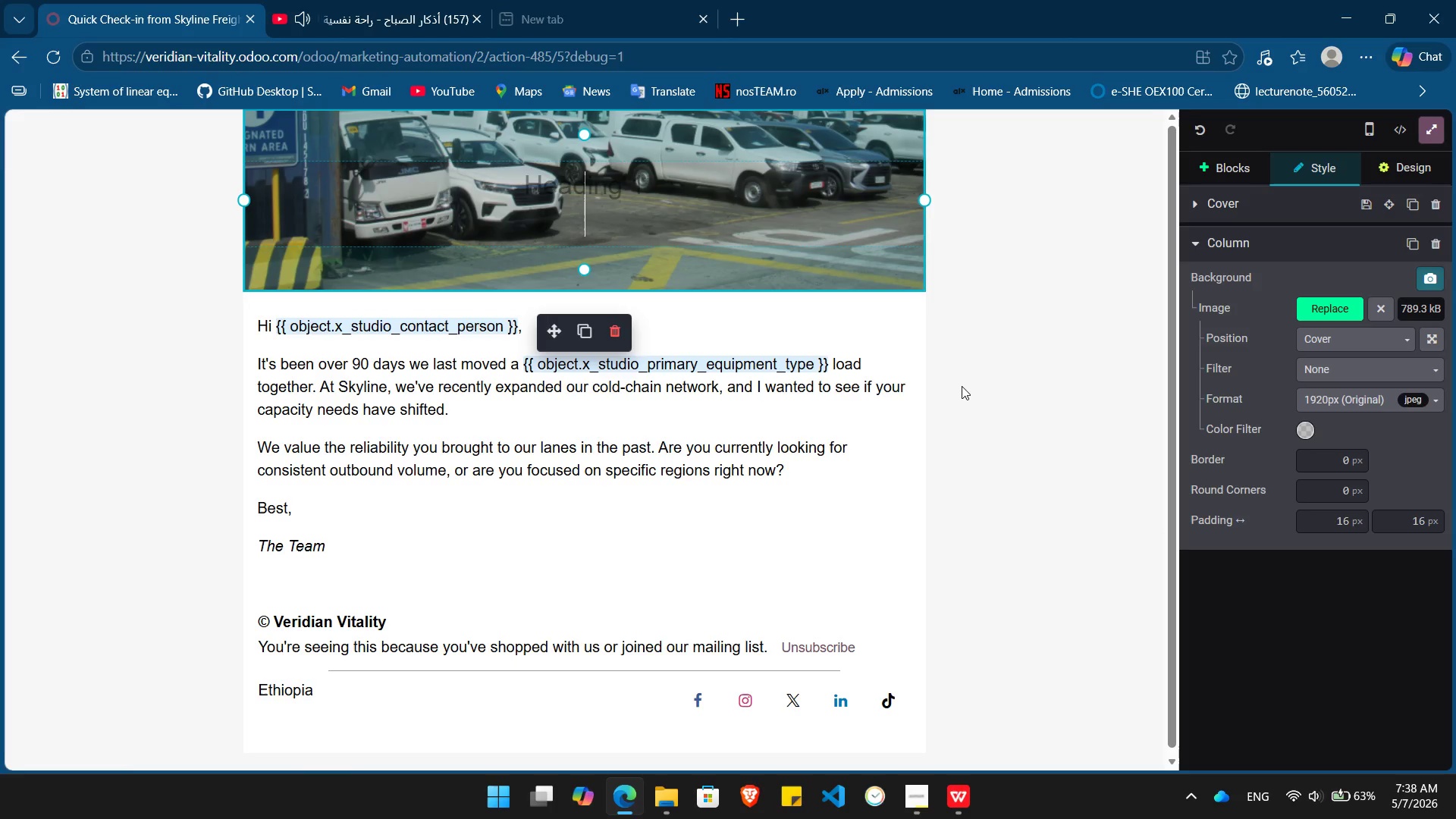 
left_click_drag(start_coordinate=[384, 615], to_coordinate=[280, 617])
 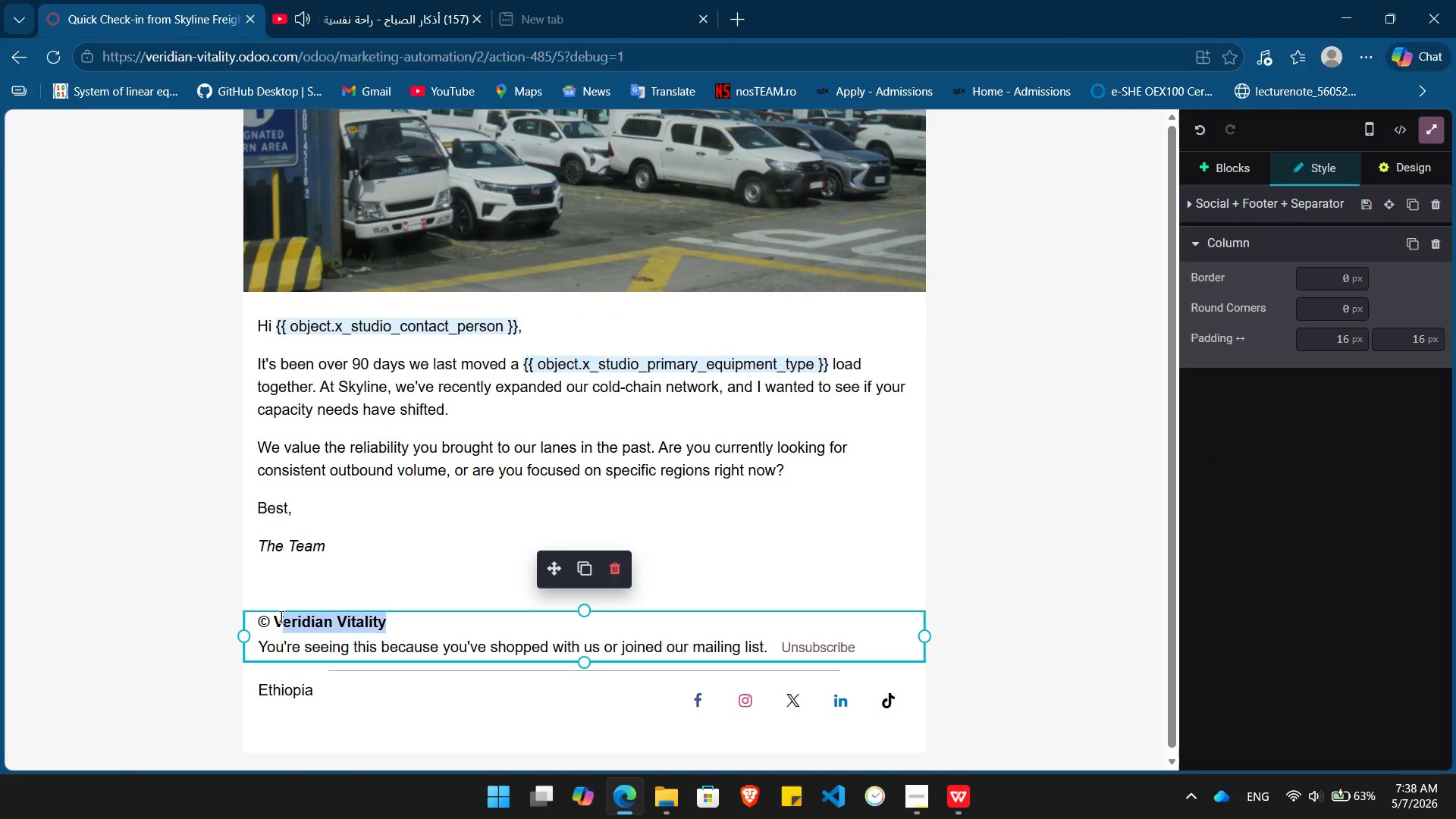 
key(Backspace)
key(Backspace)
type(Skyline )
key(Tab)
 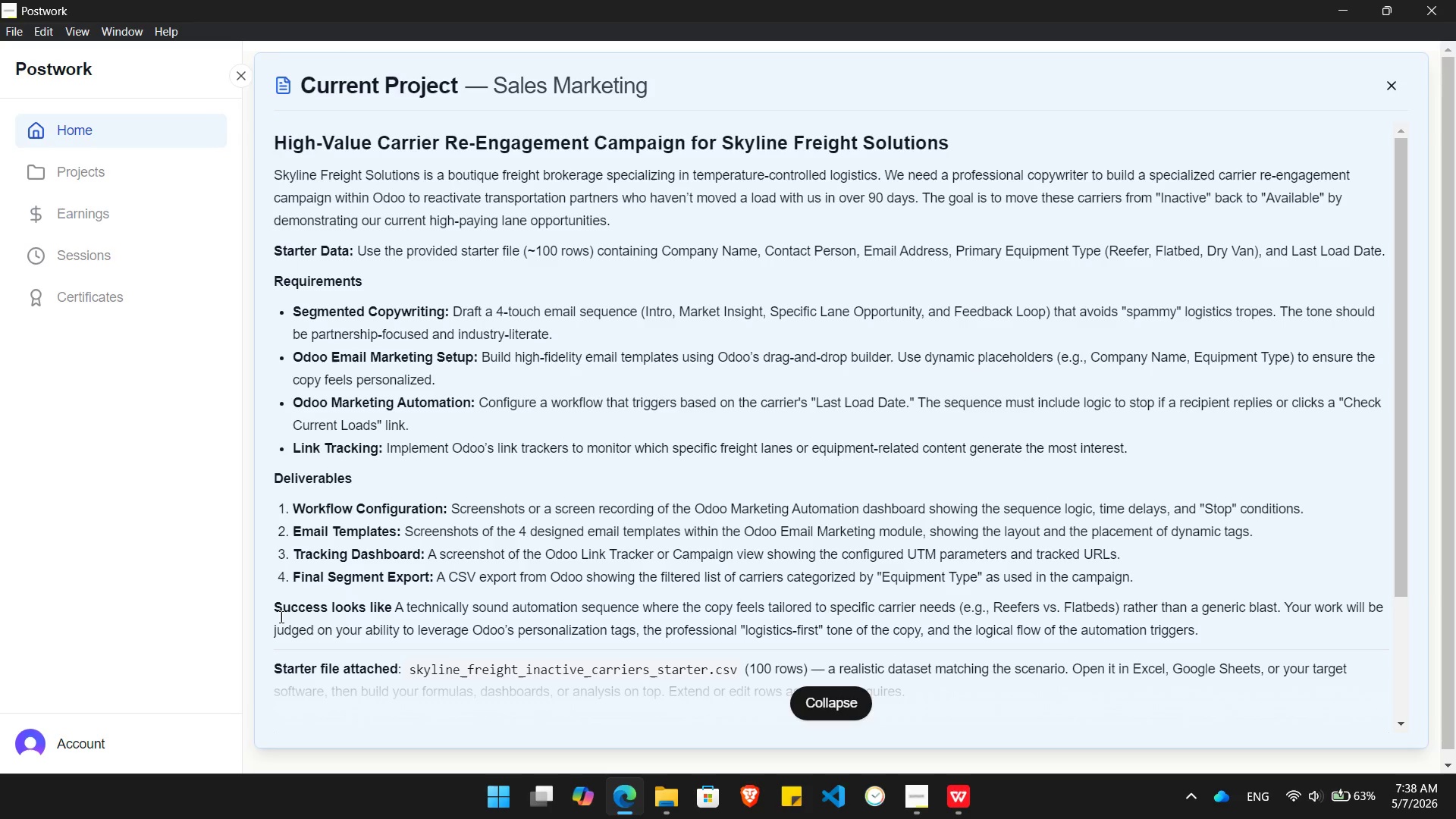 
hold_key(key=AltLeft, duration=0.75)